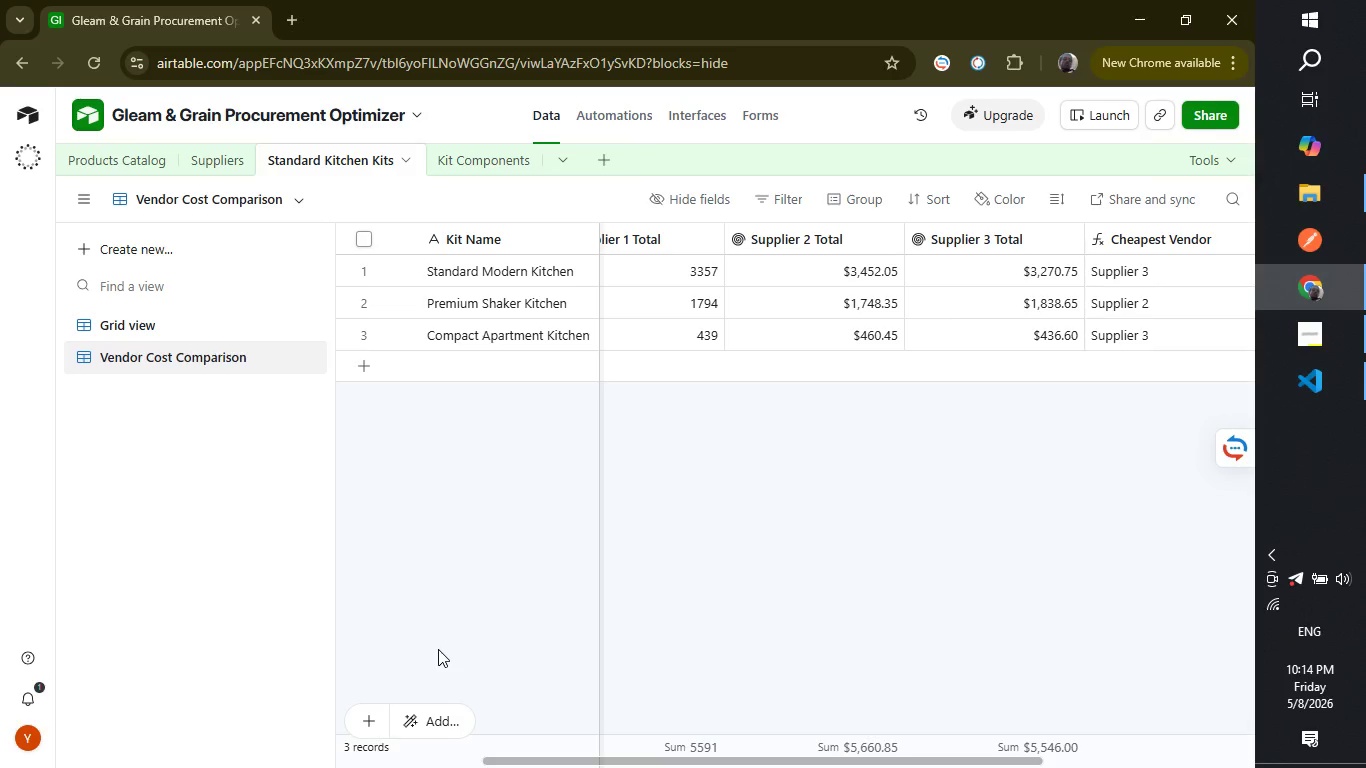 
wait(20.59)
 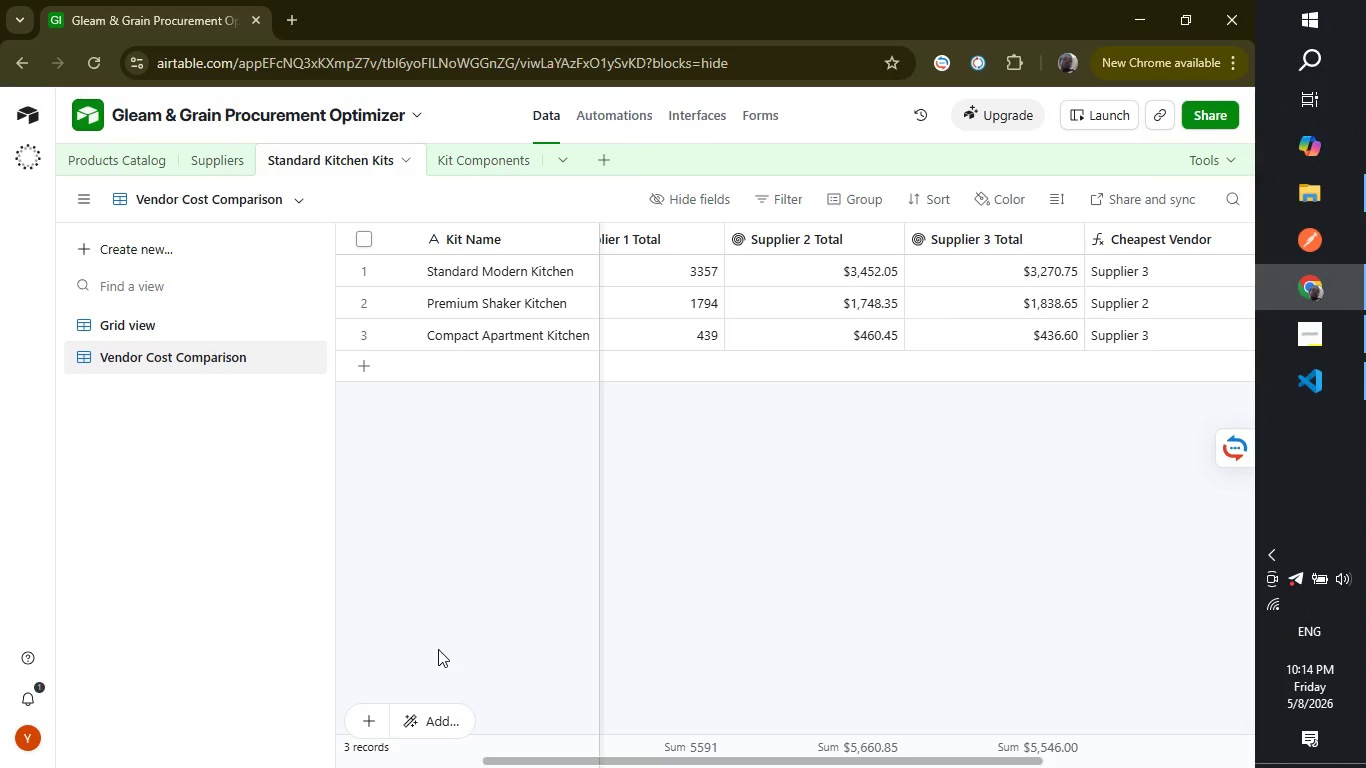 
left_click([940, 202])
 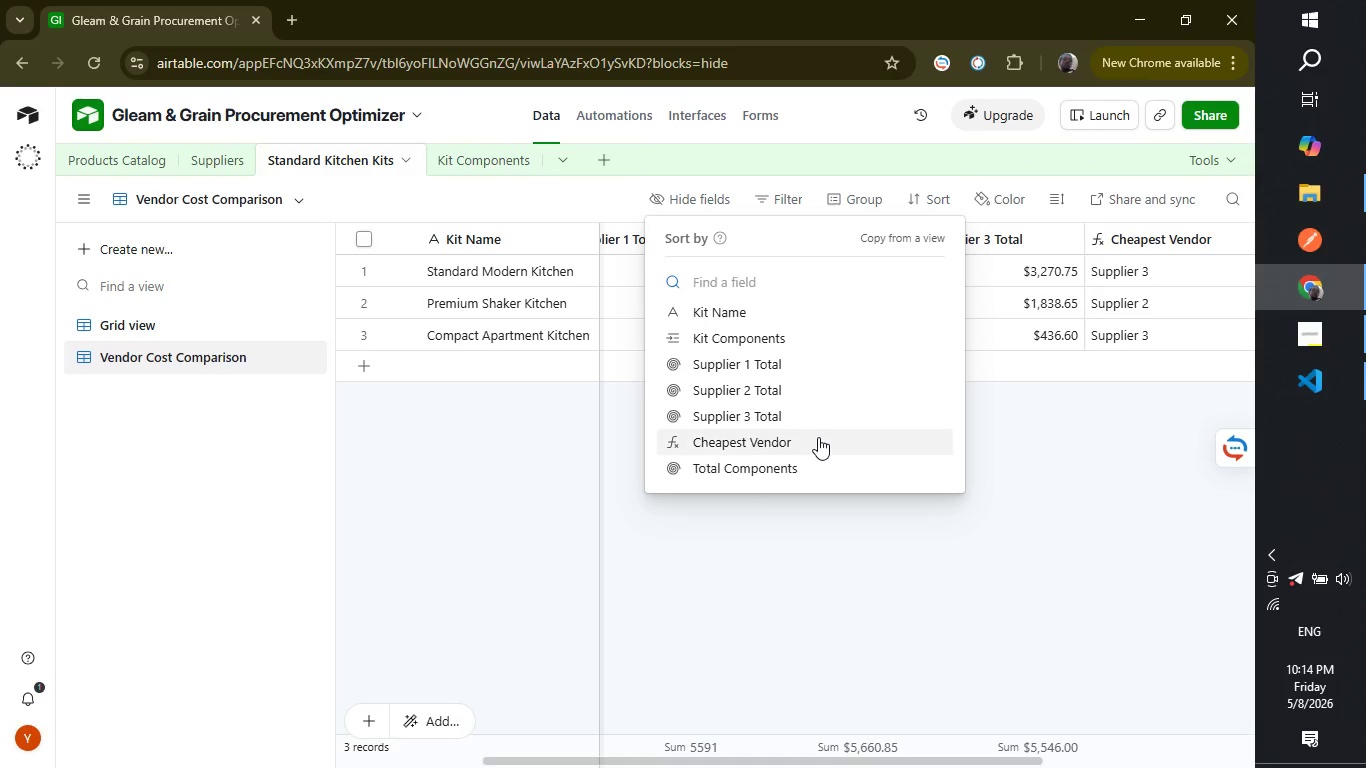 
left_click([818, 439])
 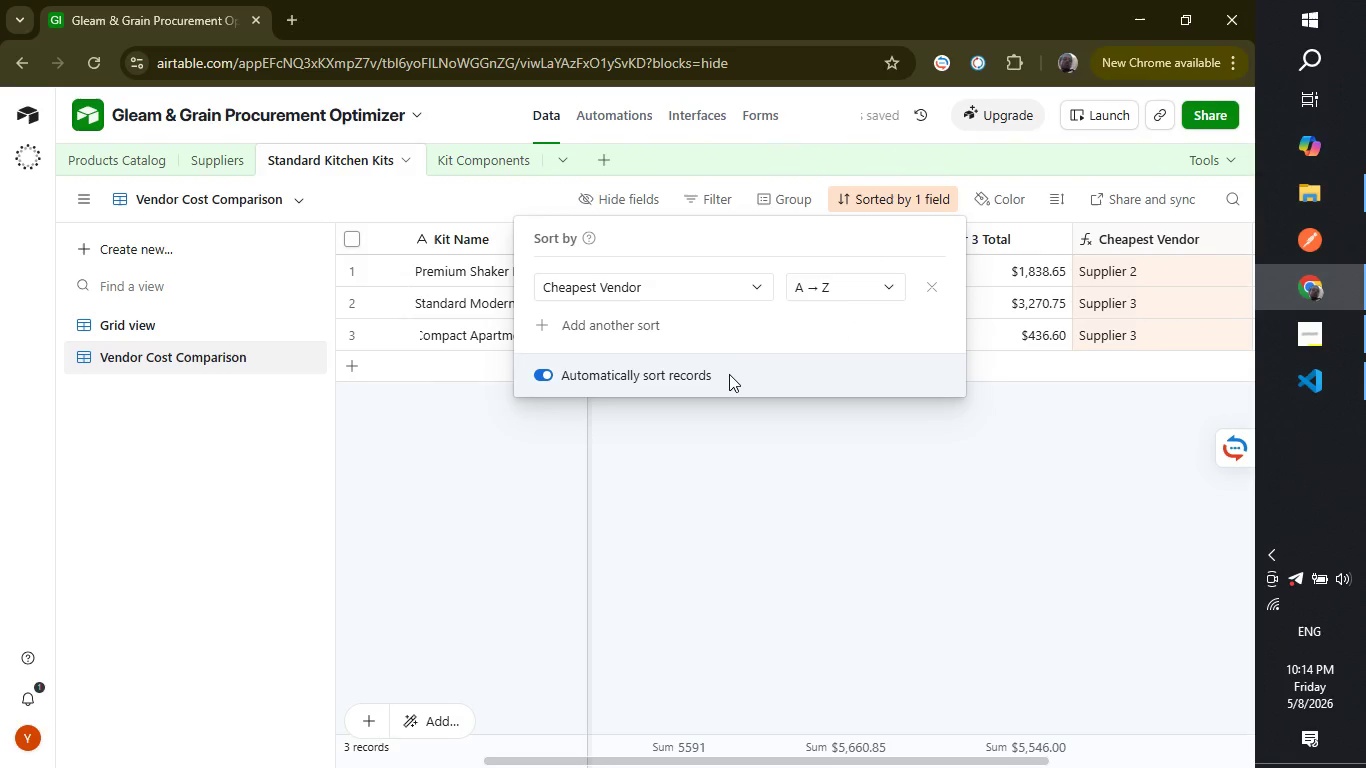 
wait(7.2)
 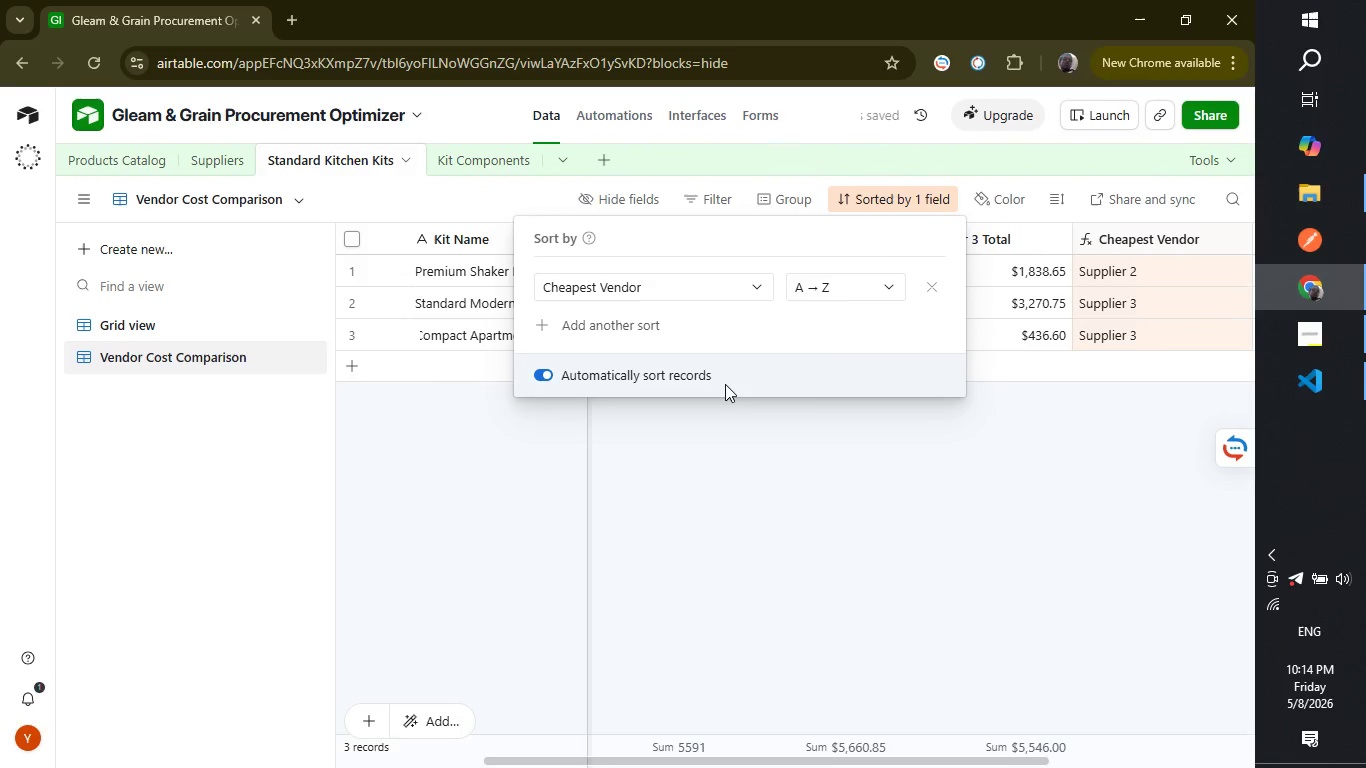 
left_click([881, 300])
 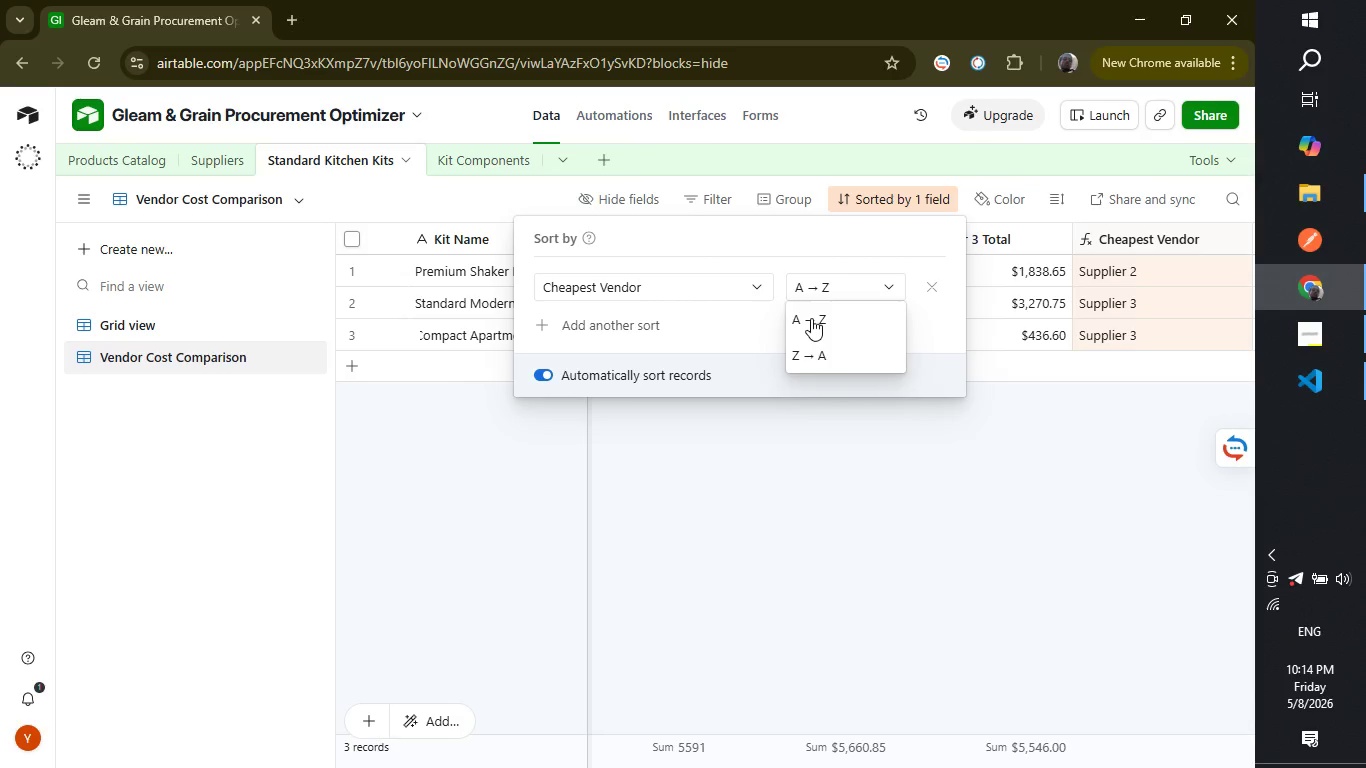 
wait(6.01)
 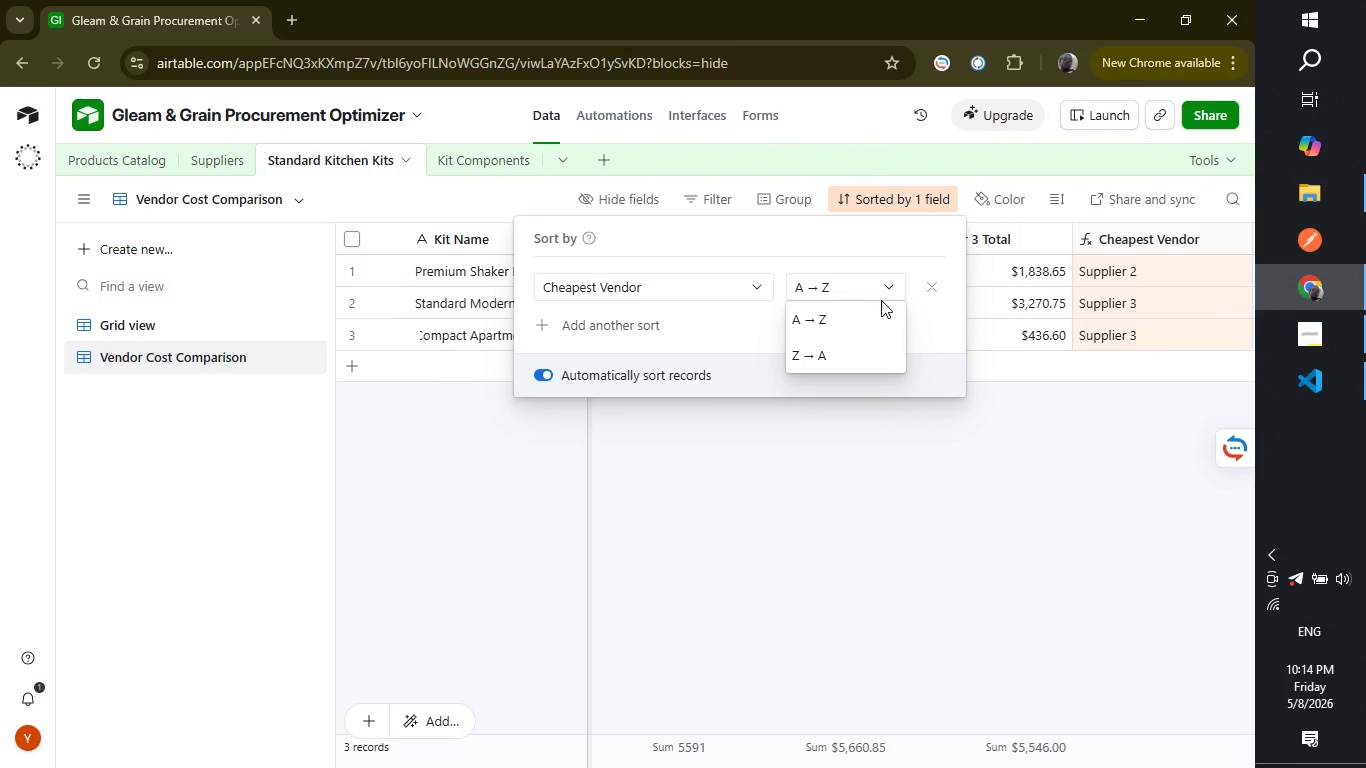 
left_click([811, 318])
 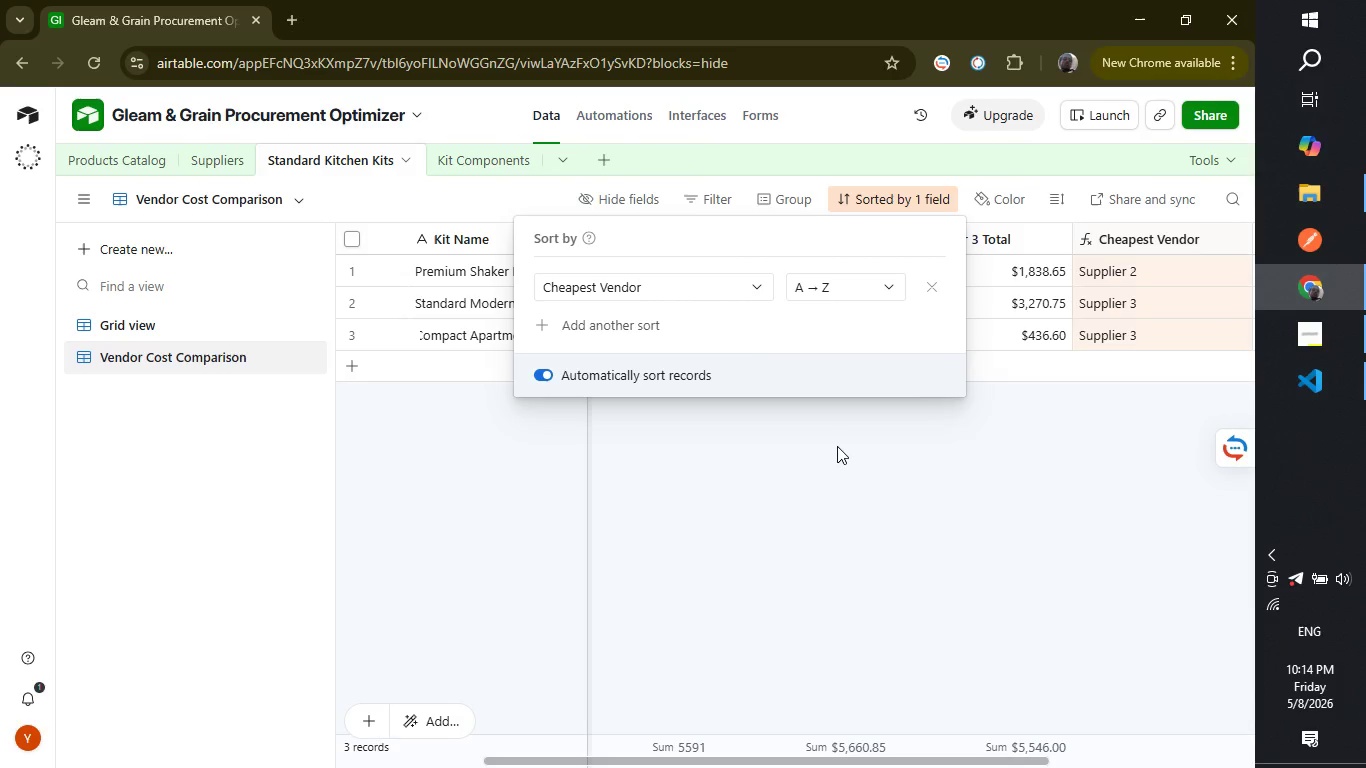 
left_click([837, 446])
 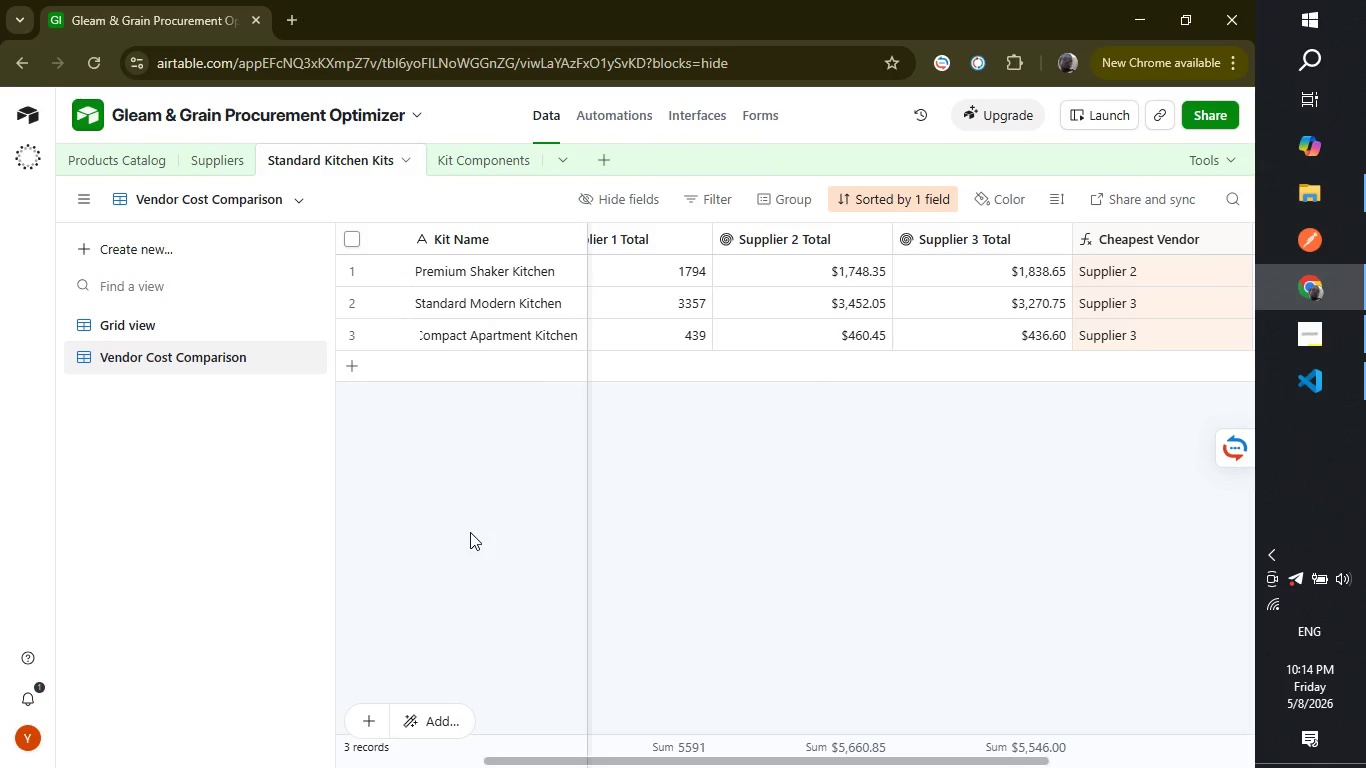 
wait(17.91)
 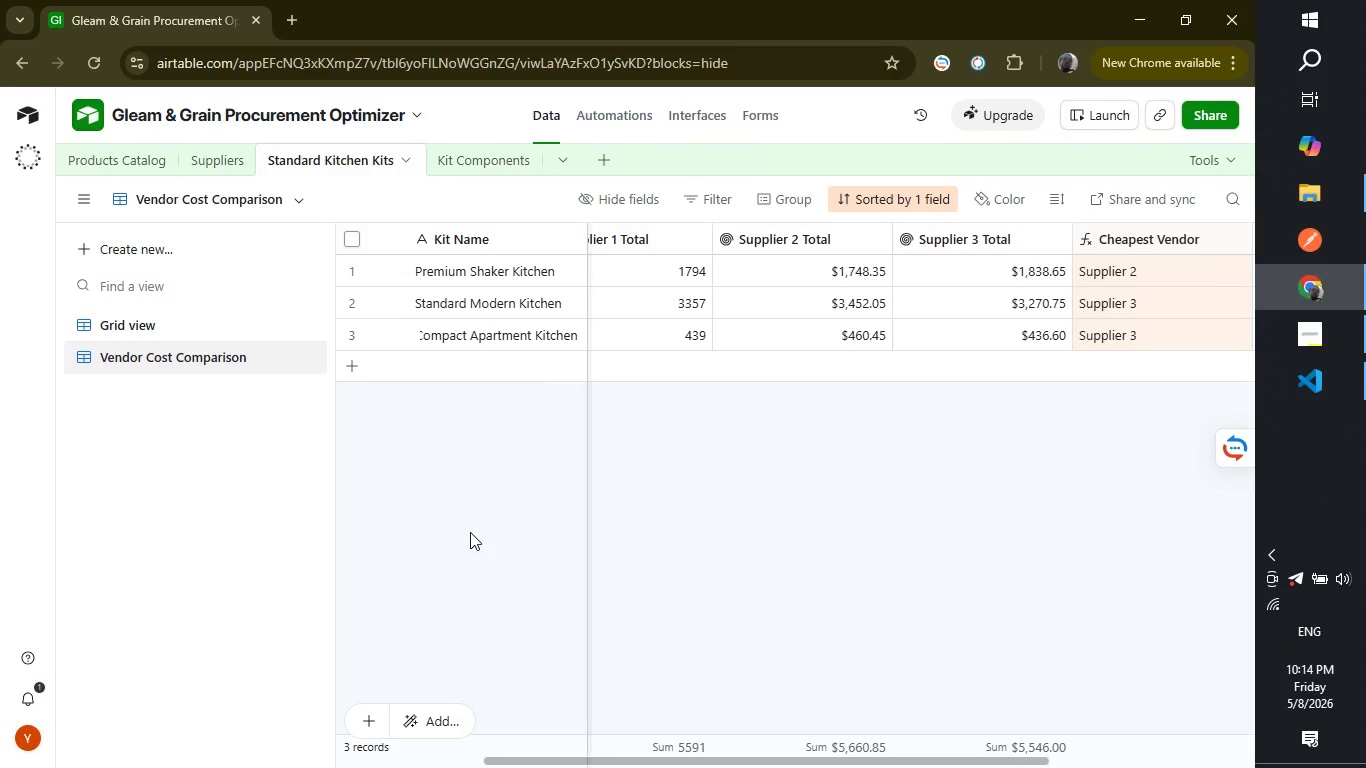 
left_click([151, 252])
 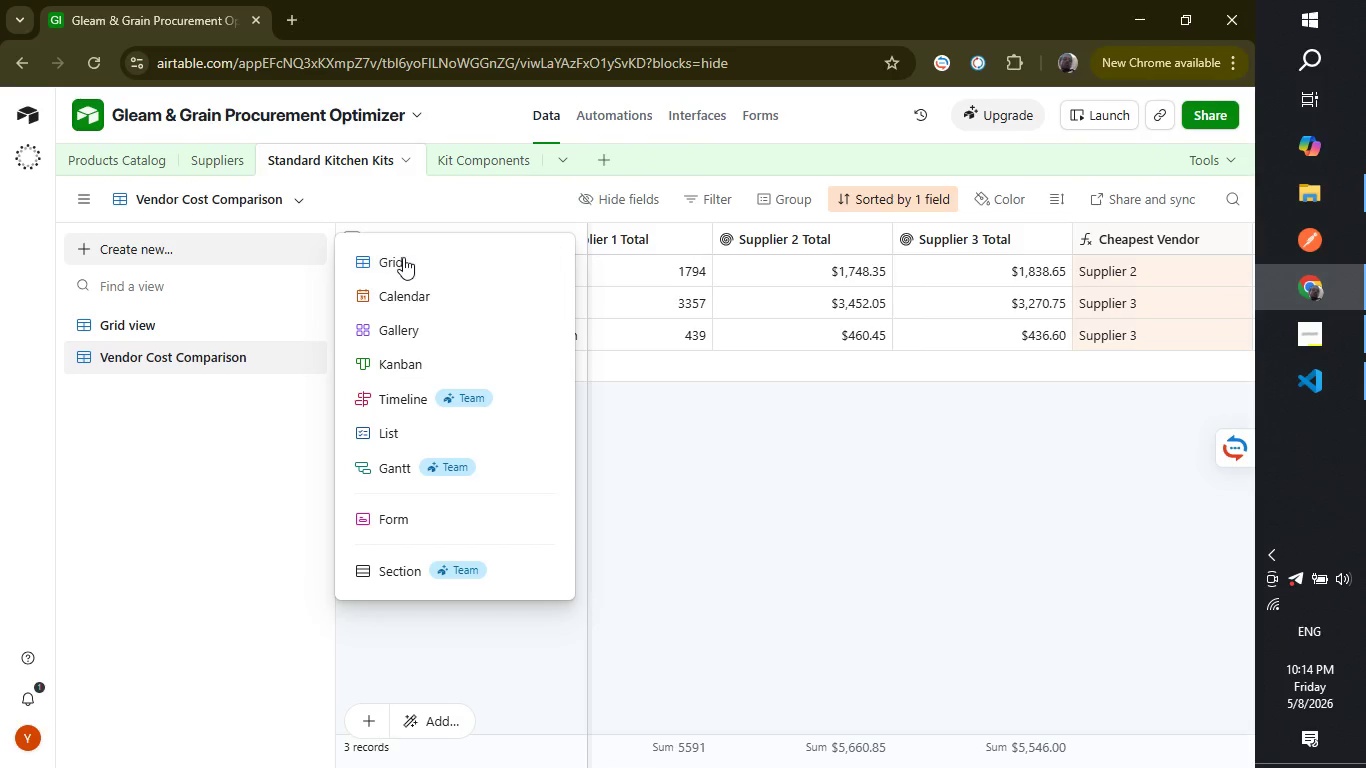 
left_click([403, 257])
 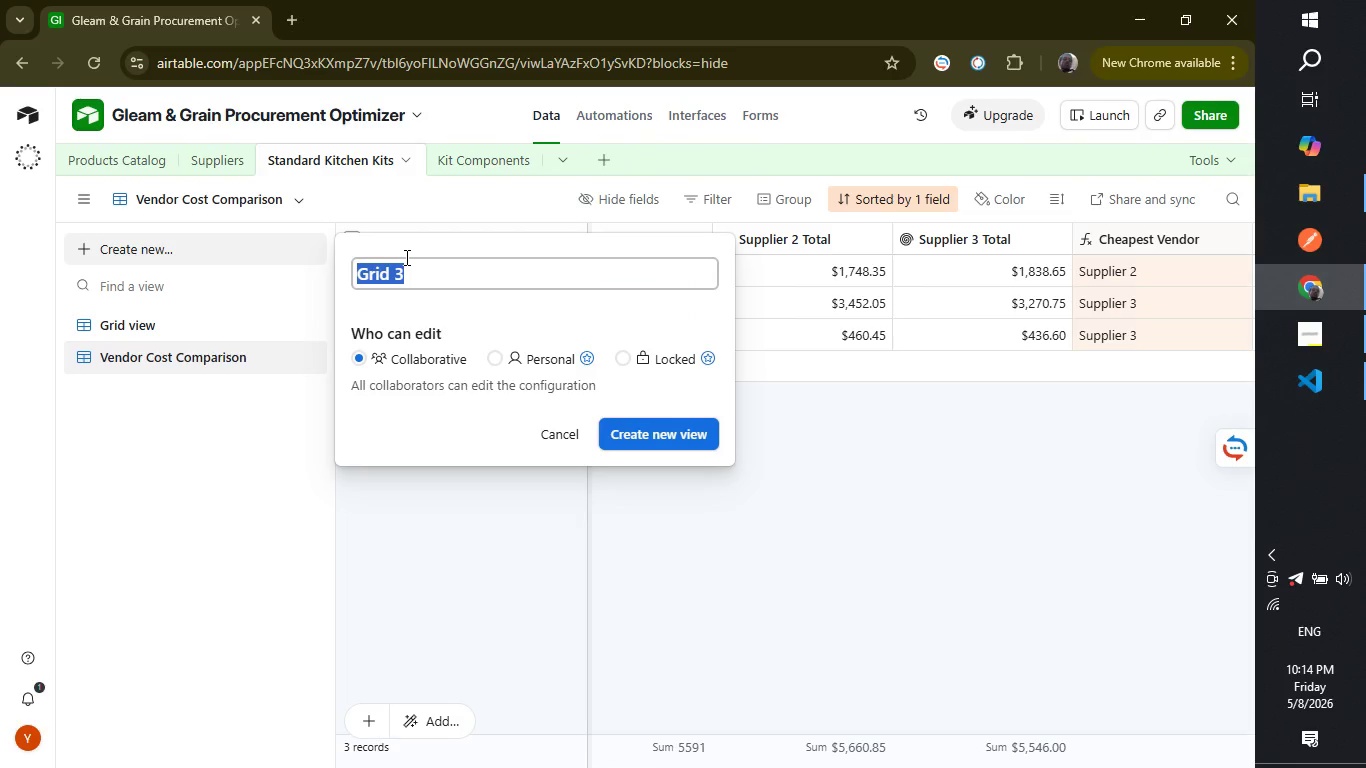 
type(Cheapest Vendor Analysis)
 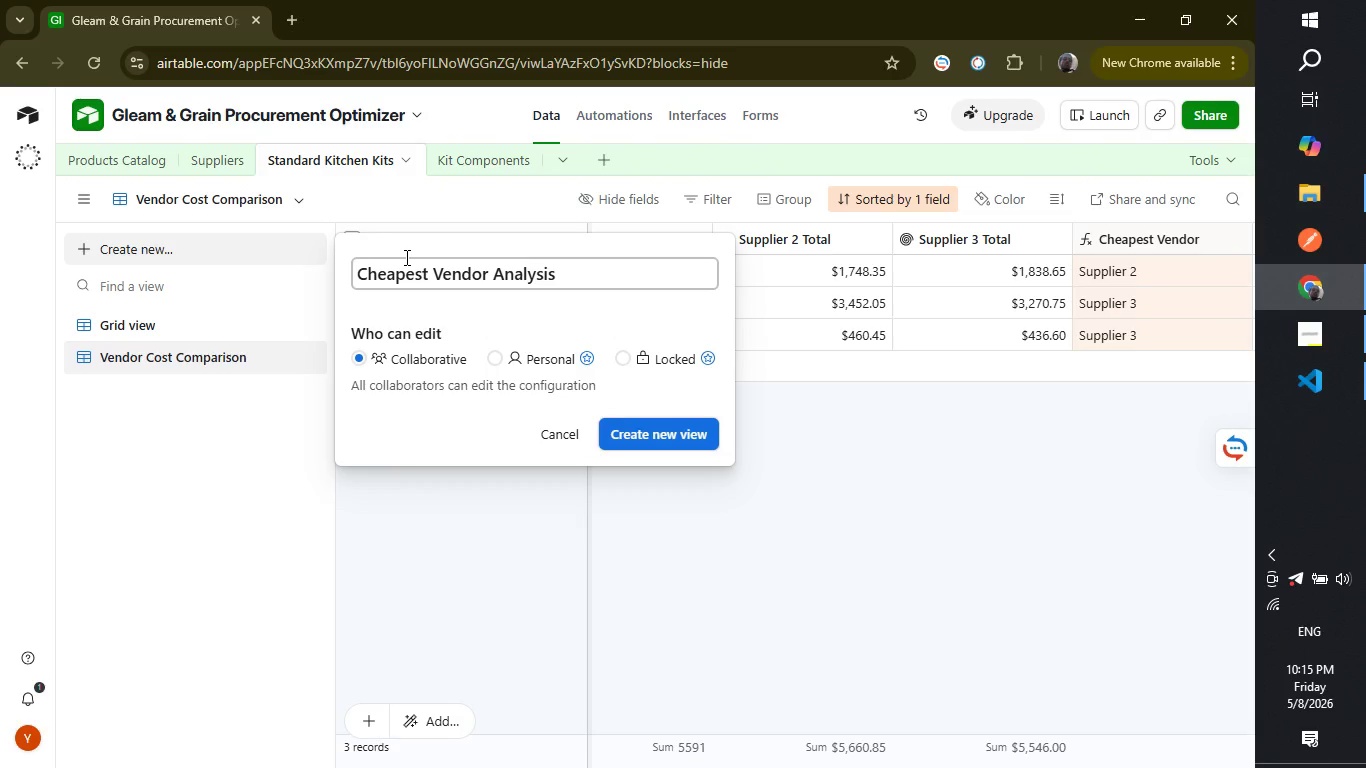 
wait(9.73)
 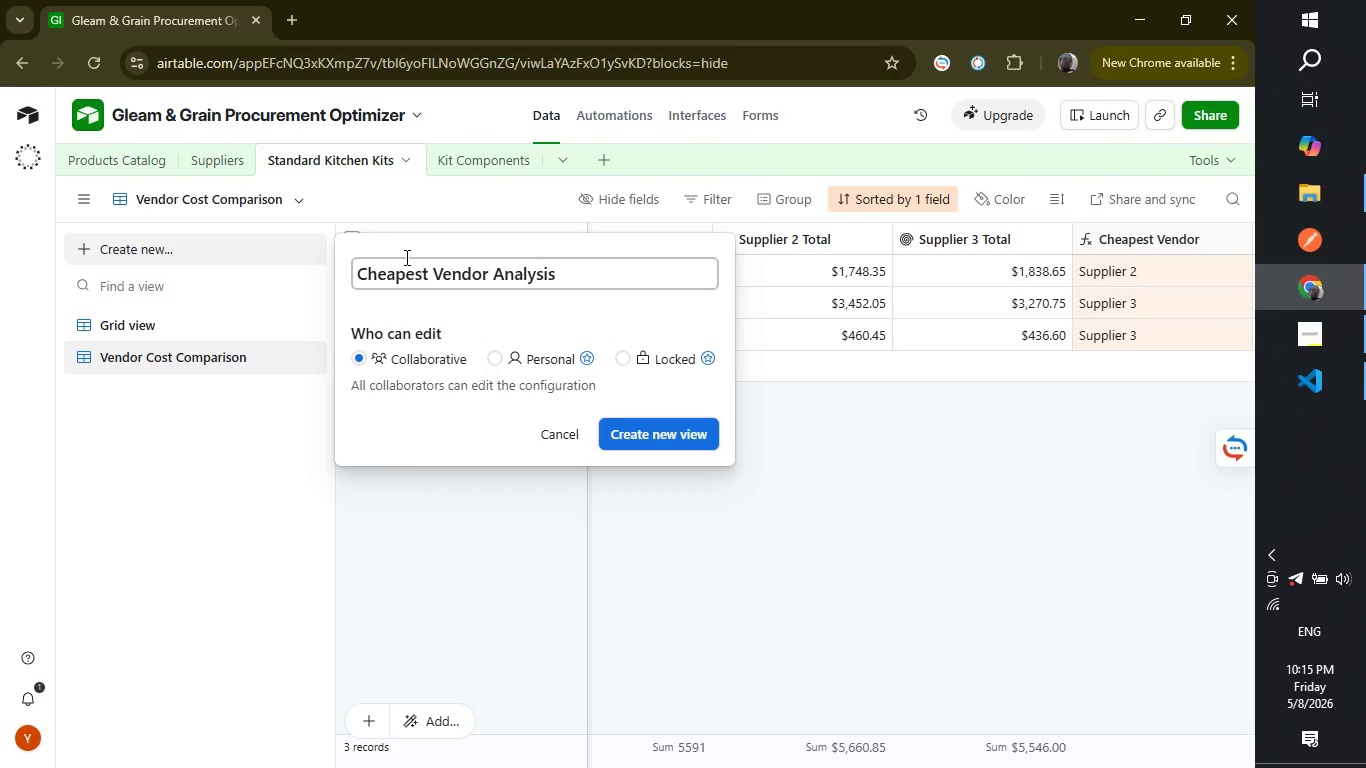 
left_click([653, 427])
 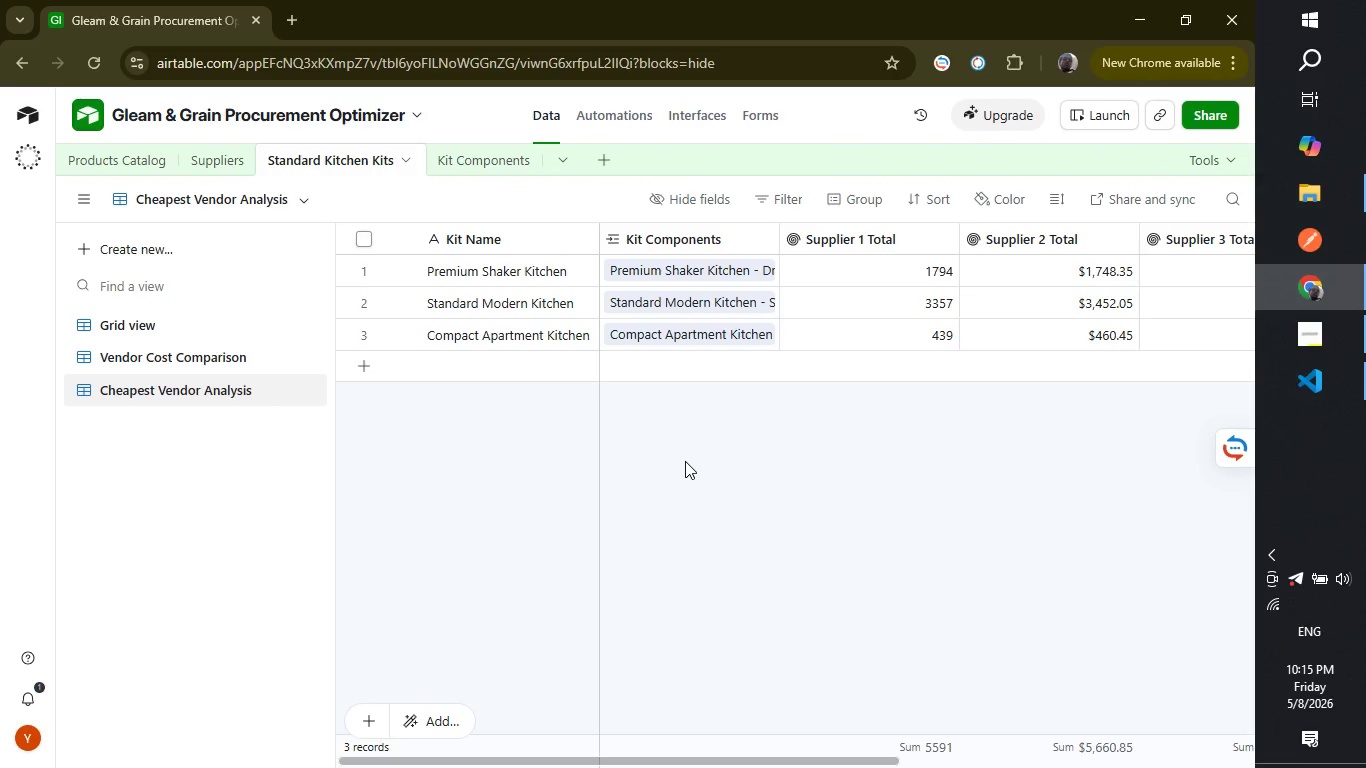 
wait(16.91)
 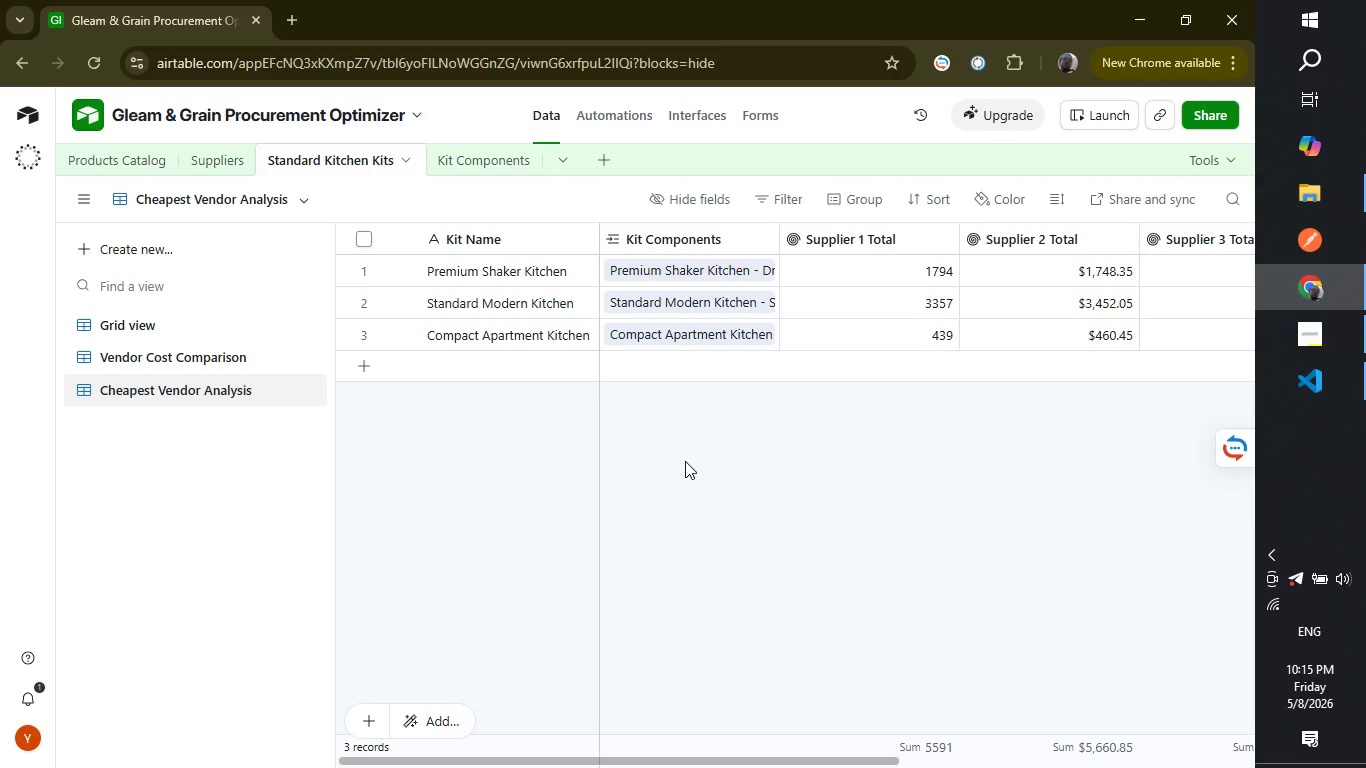 
right_click([742, 240])
 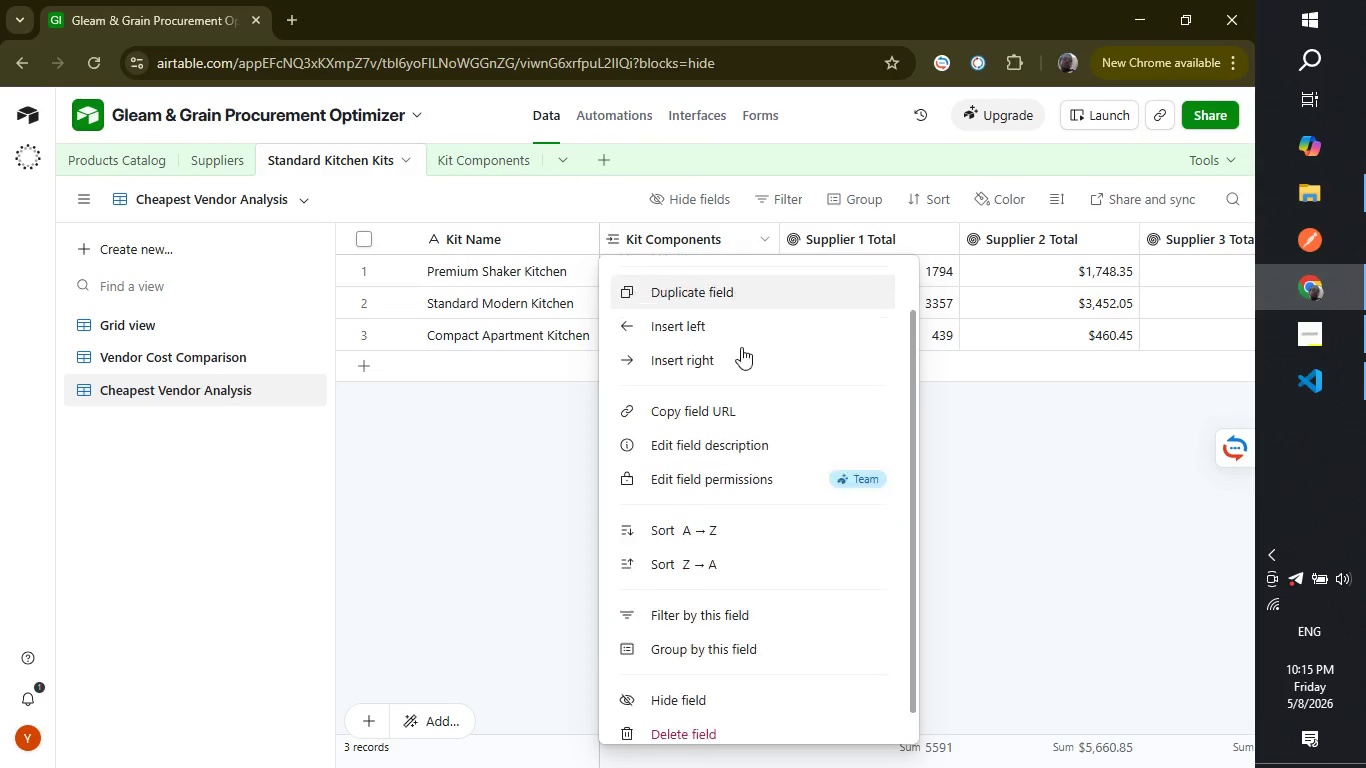 
scroll: coordinate [742, 297], scroll_direction: down, amount: 3.0
 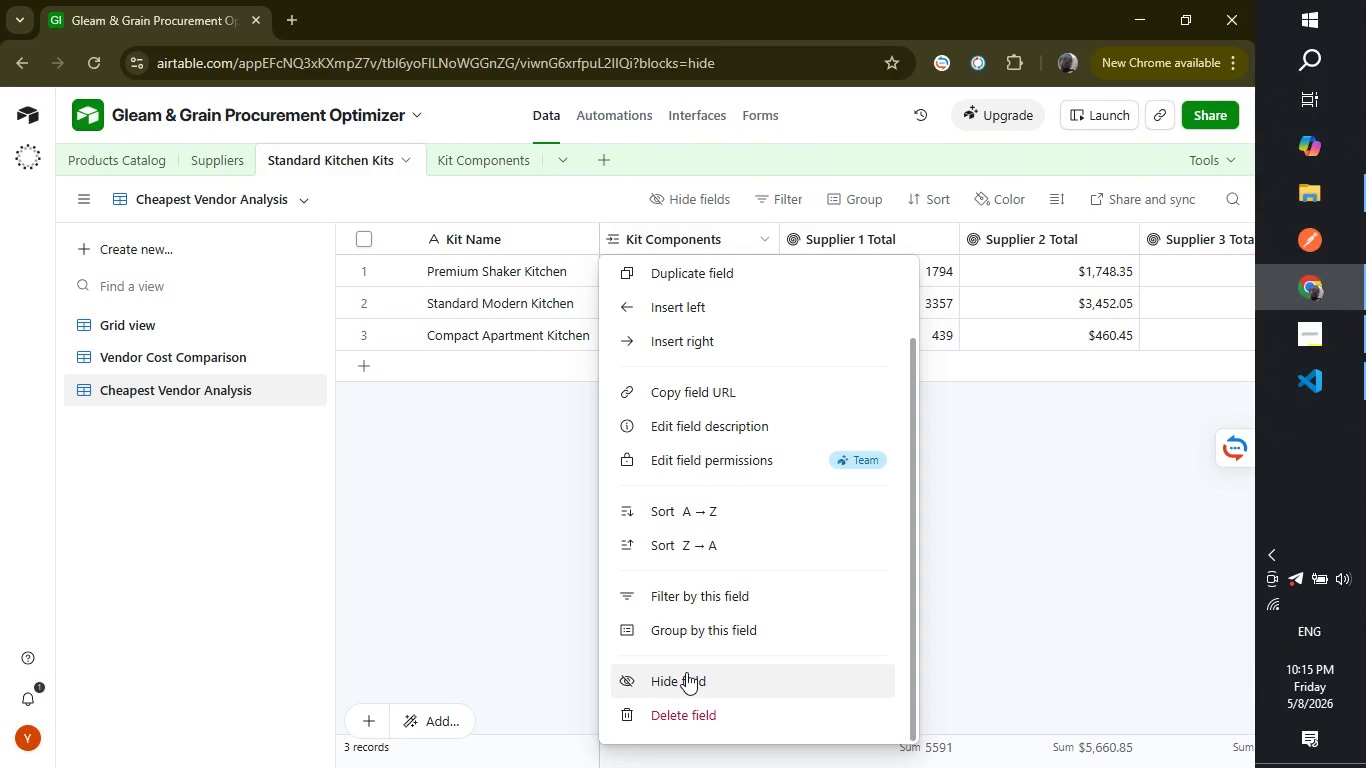 
left_click([686, 672])
 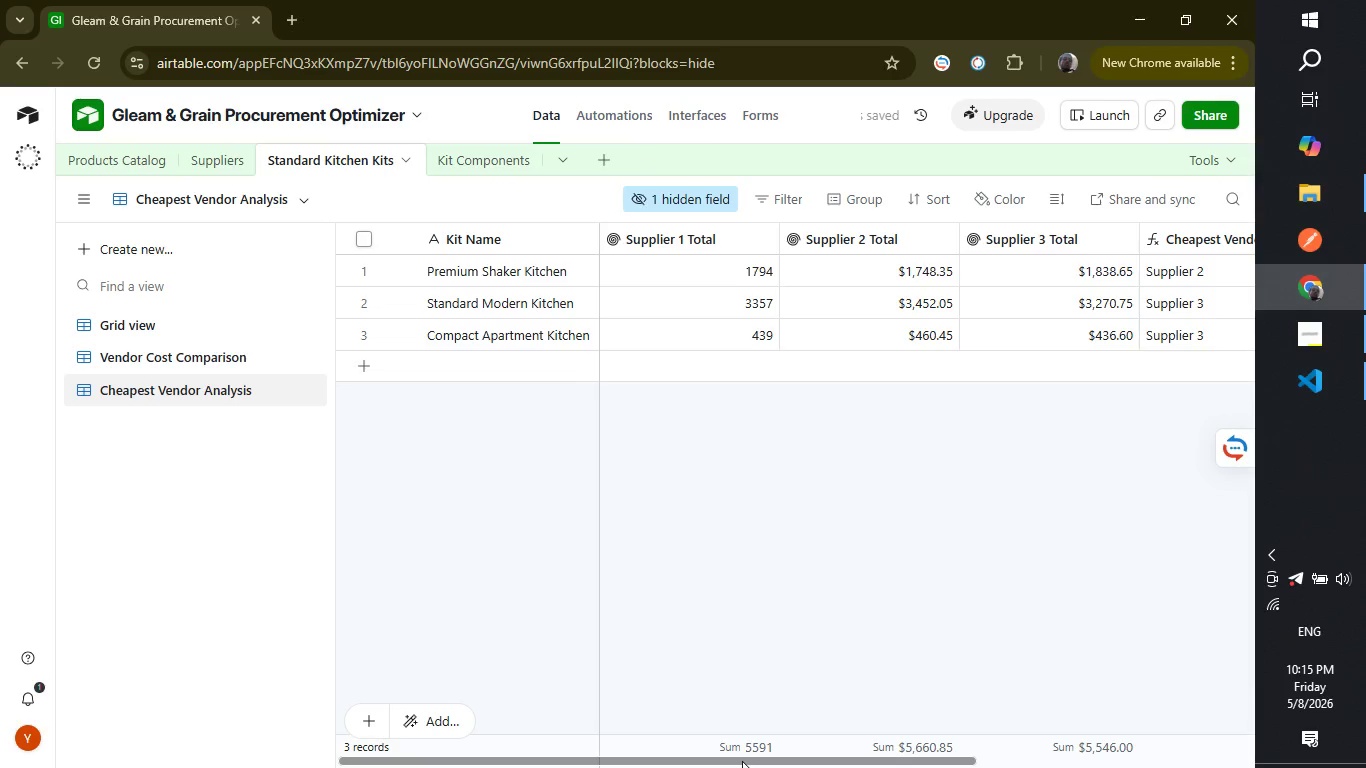 
left_click_drag(start_coordinate=[742, 761], to_coordinate=[566, 683])
 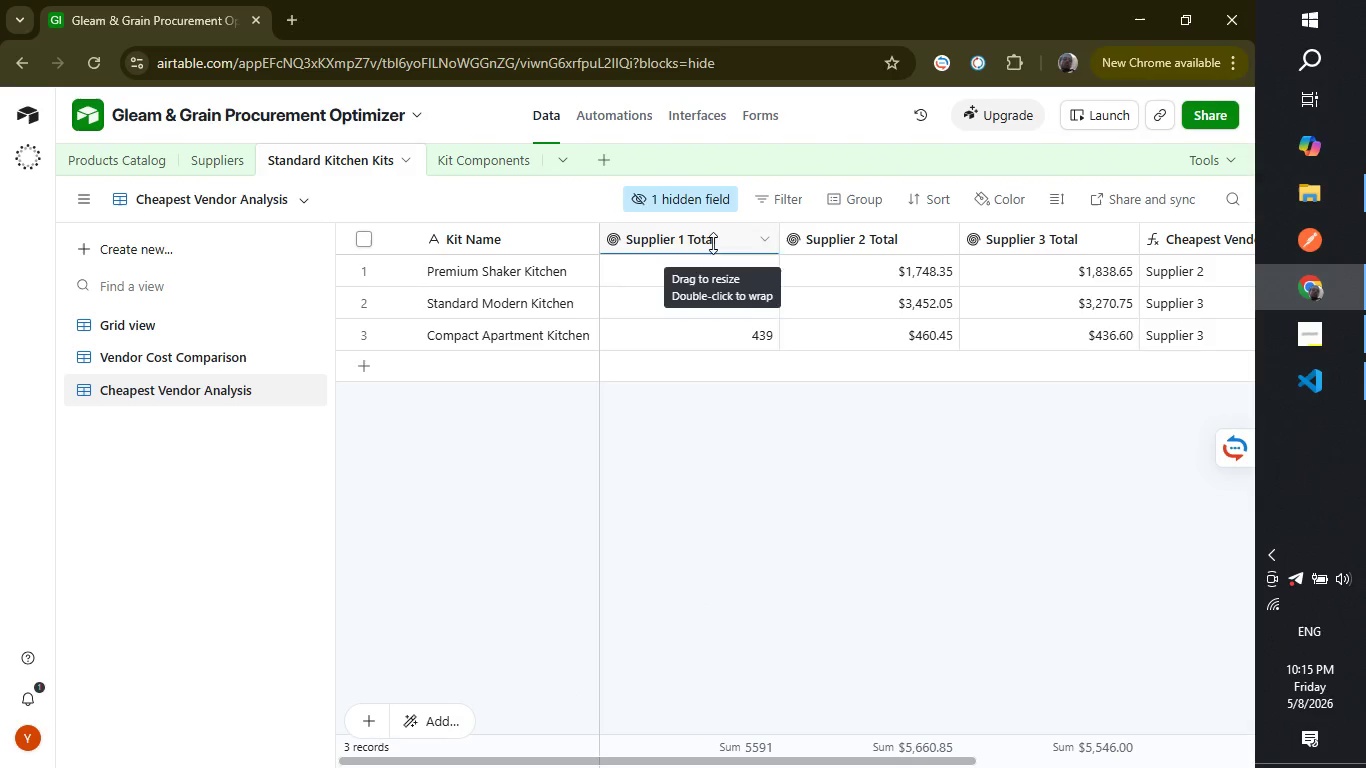 
wait(10.47)
 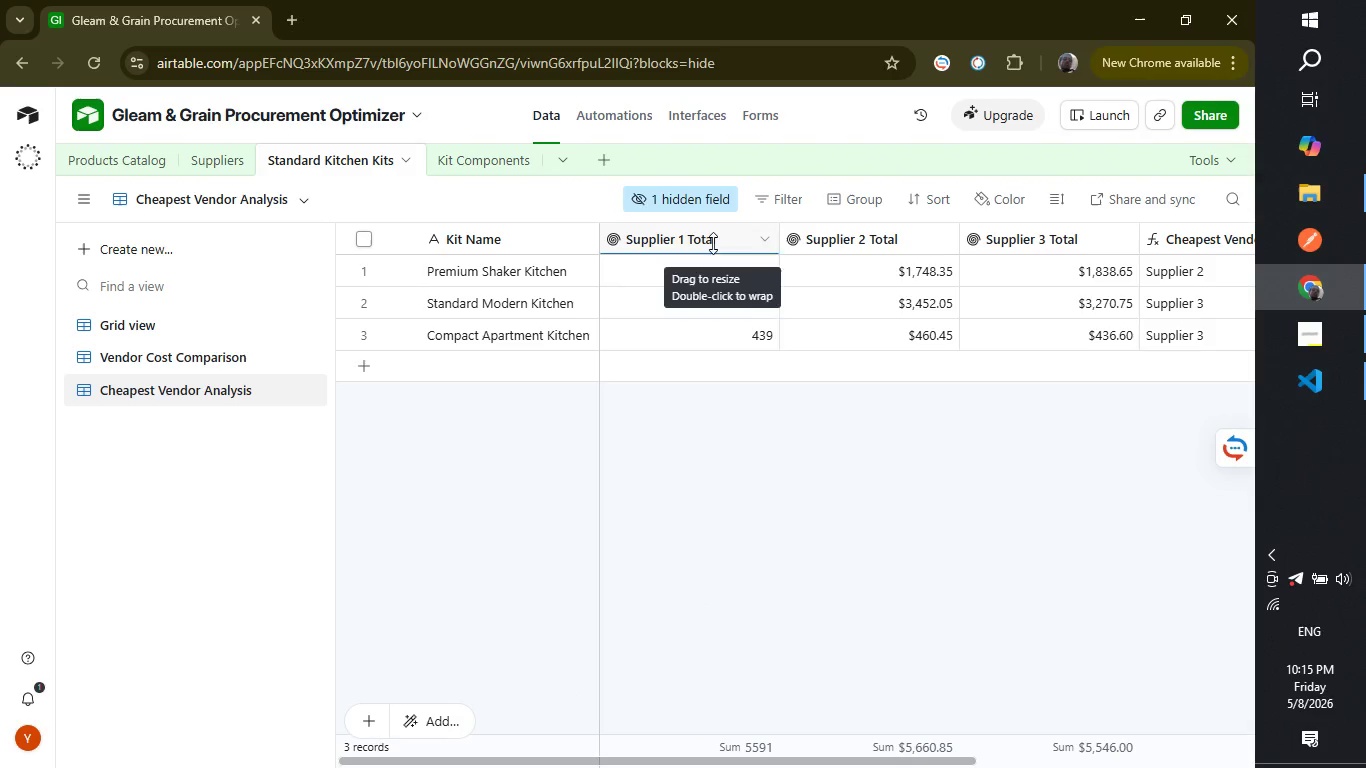 
left_click([230, 328])
 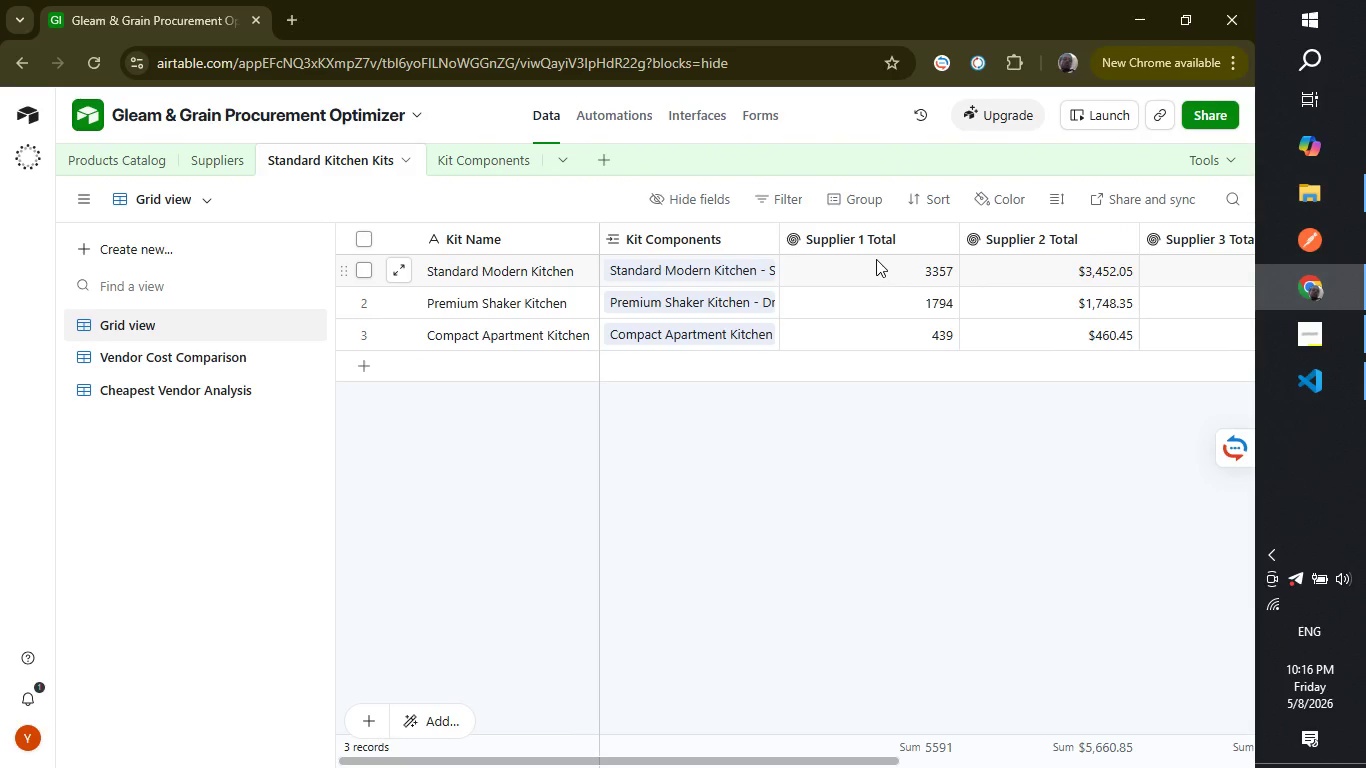 
right_click([883, 235])
 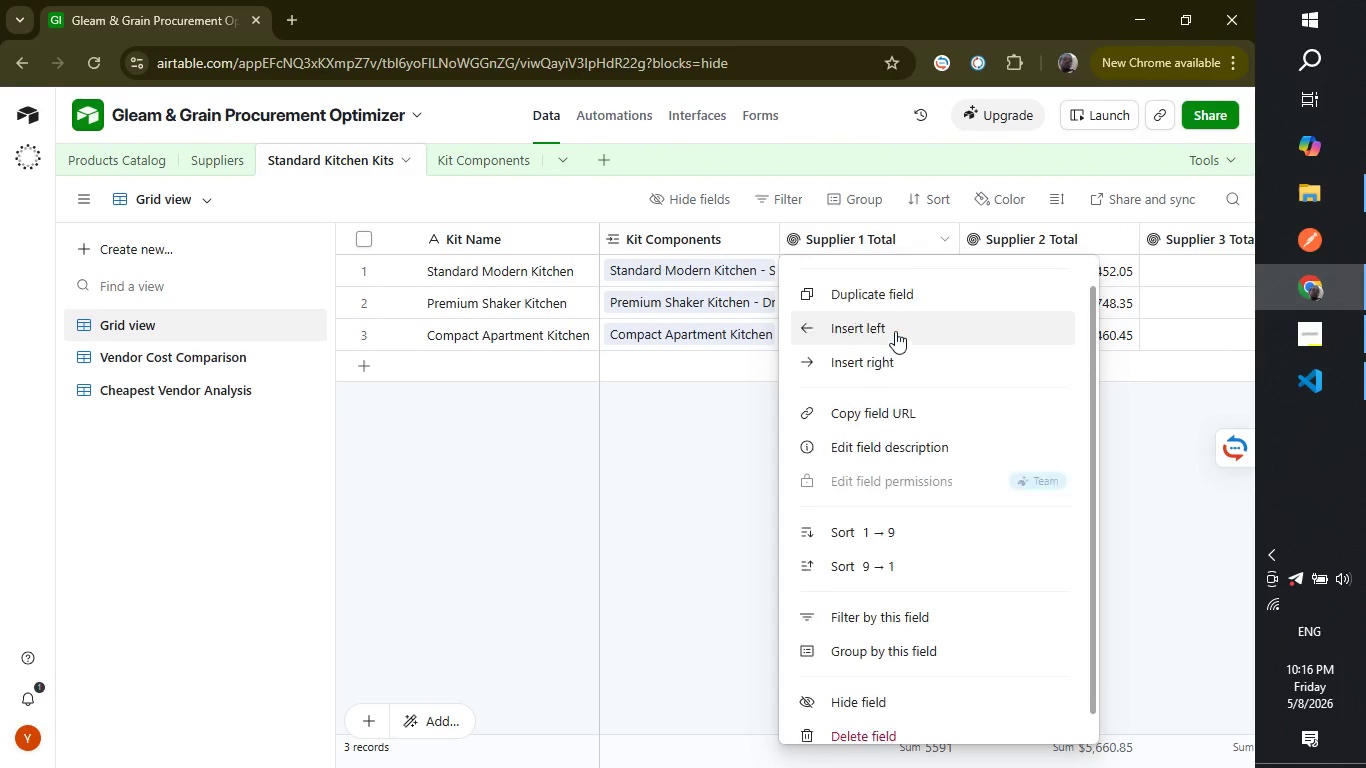 
scroll: coordinate [895, 355], scroll_direction: down, amount: 2.0
 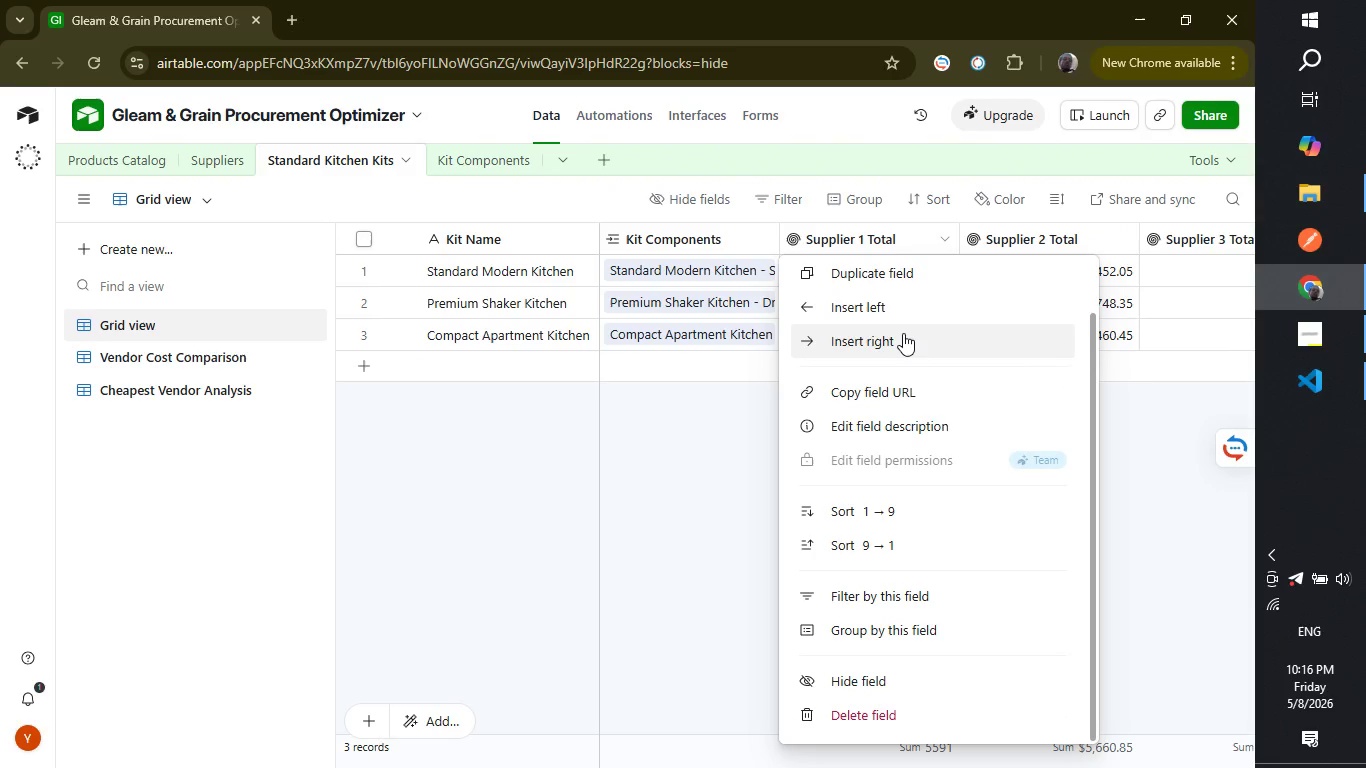 
scroll: coordinate [903, 333], scroll_direction: up, amount: 3.0
 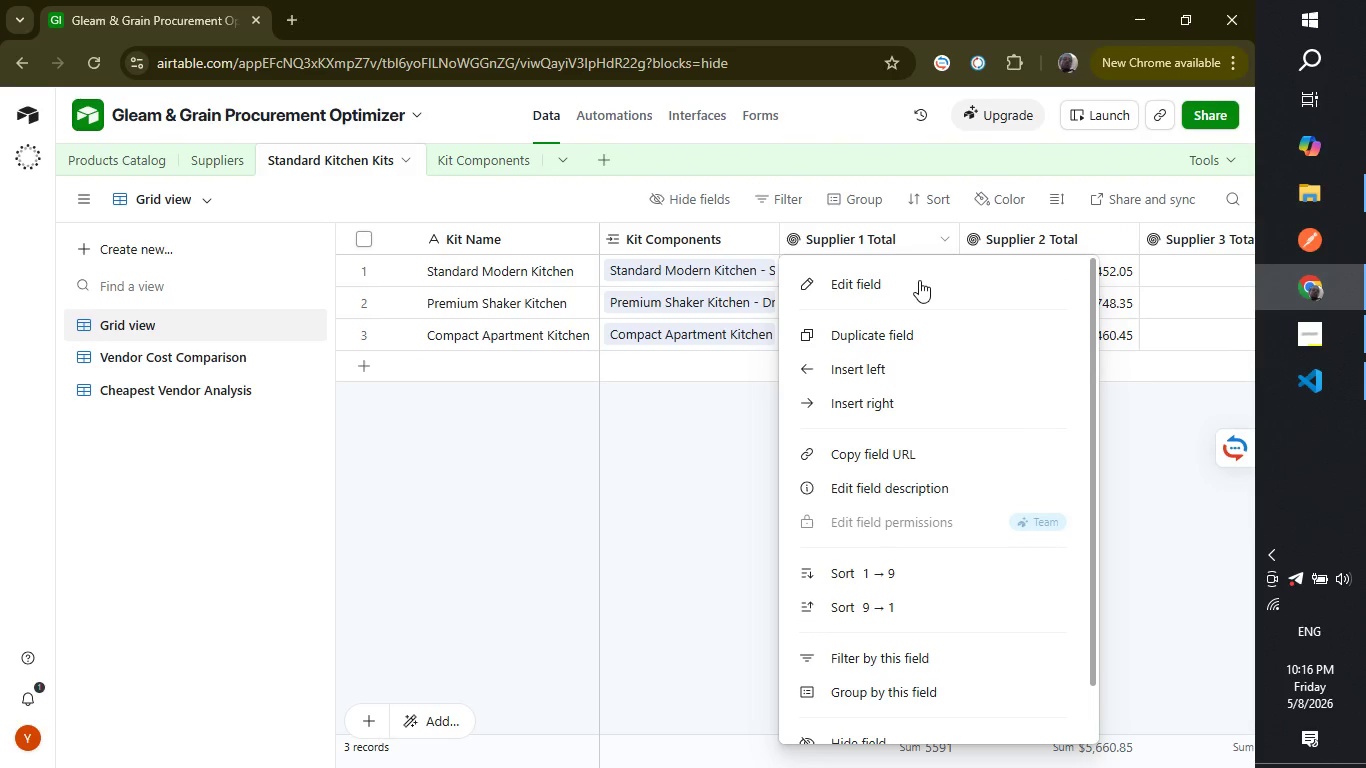 
left_click([919, 280])
 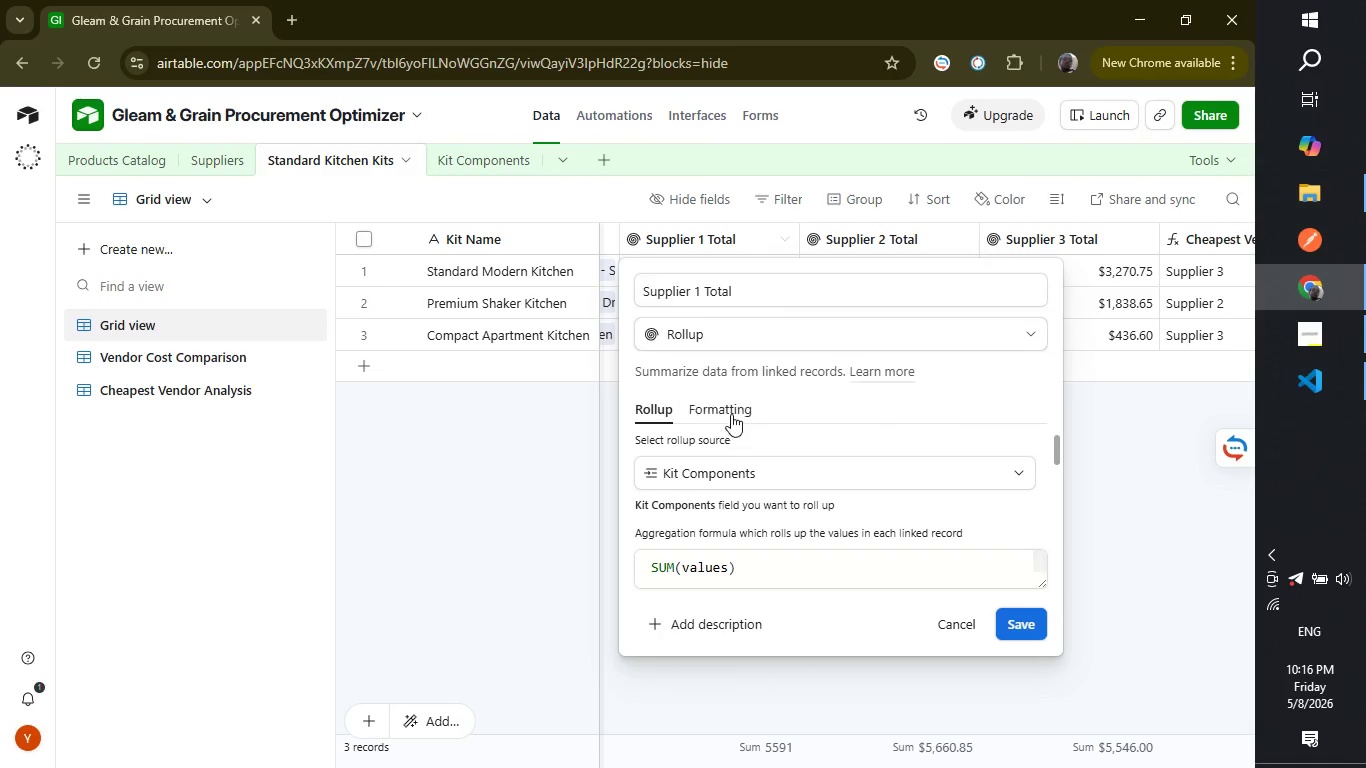 
left_click([731, 400])
 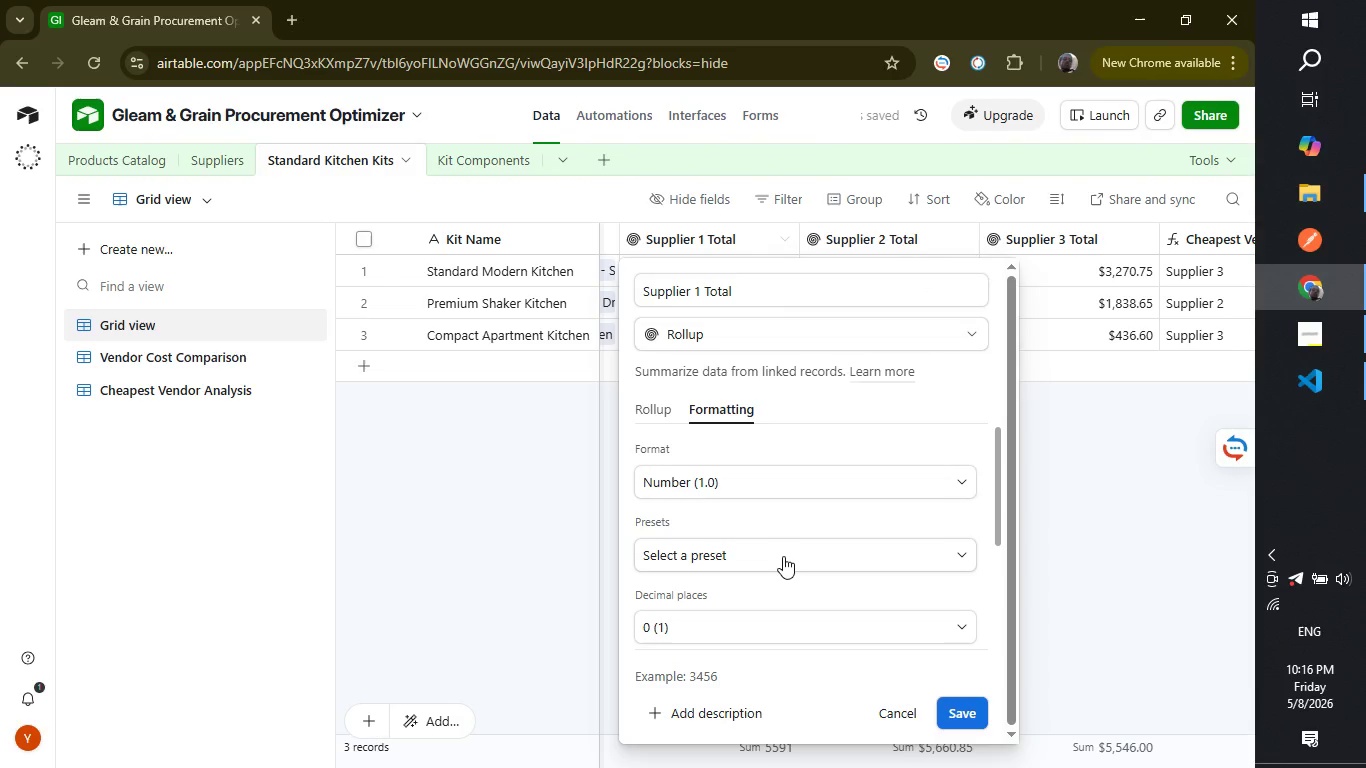 
left_click([783, 556])
 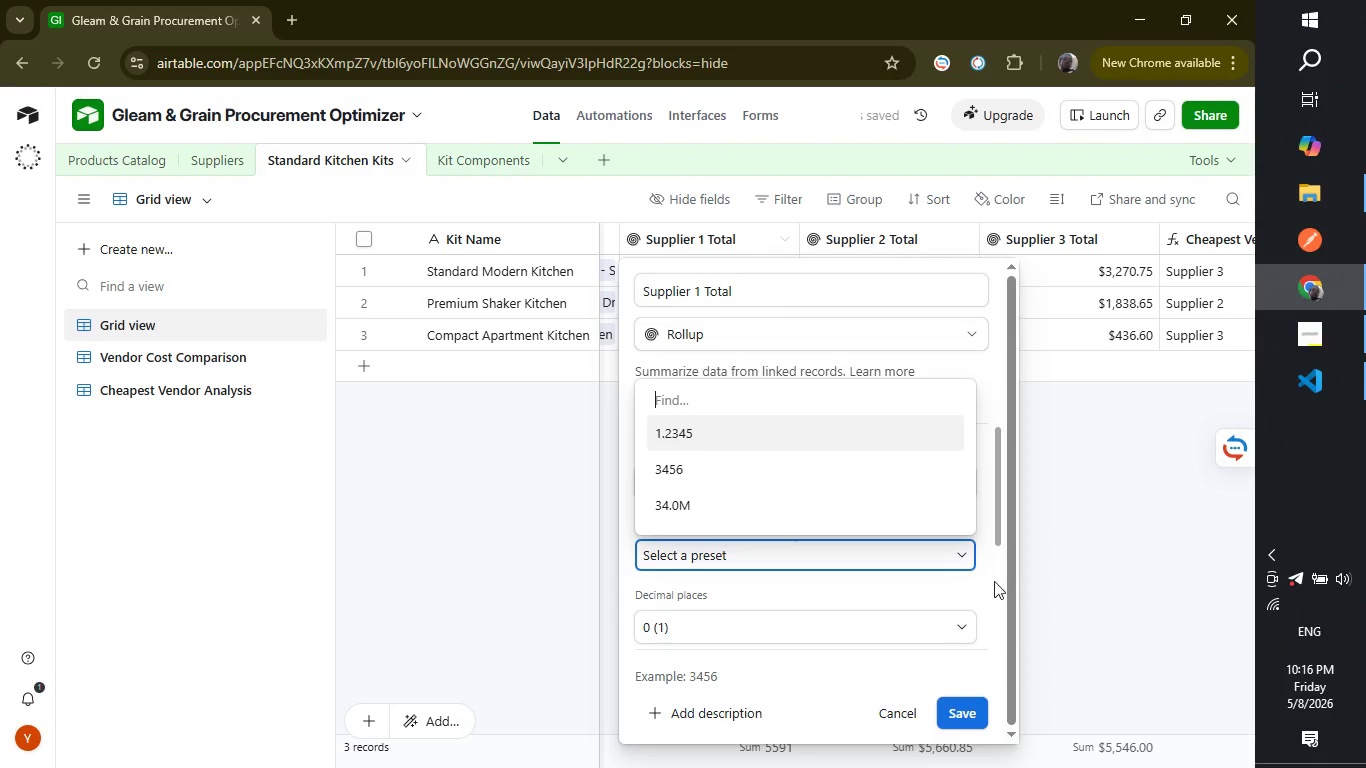 
left_click([991, 584])
 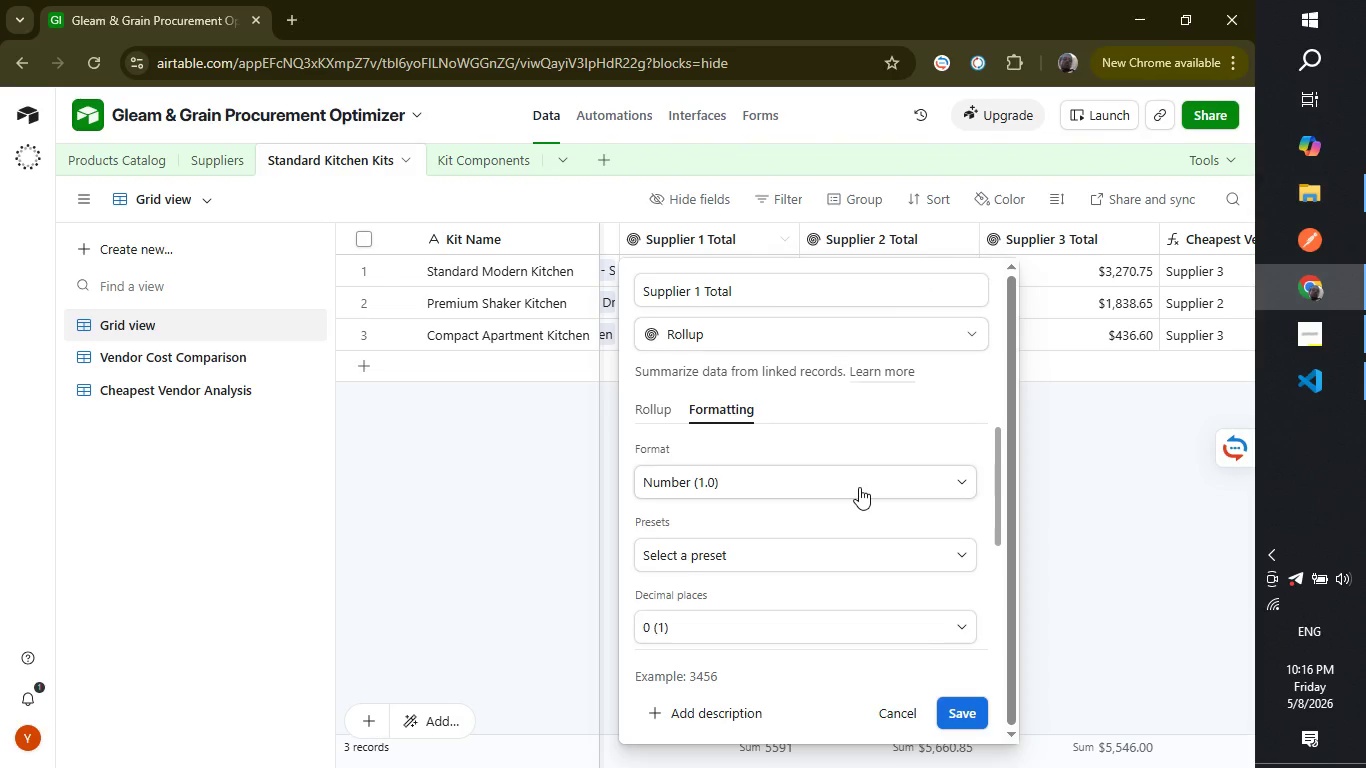 
left_click([859, 487])
 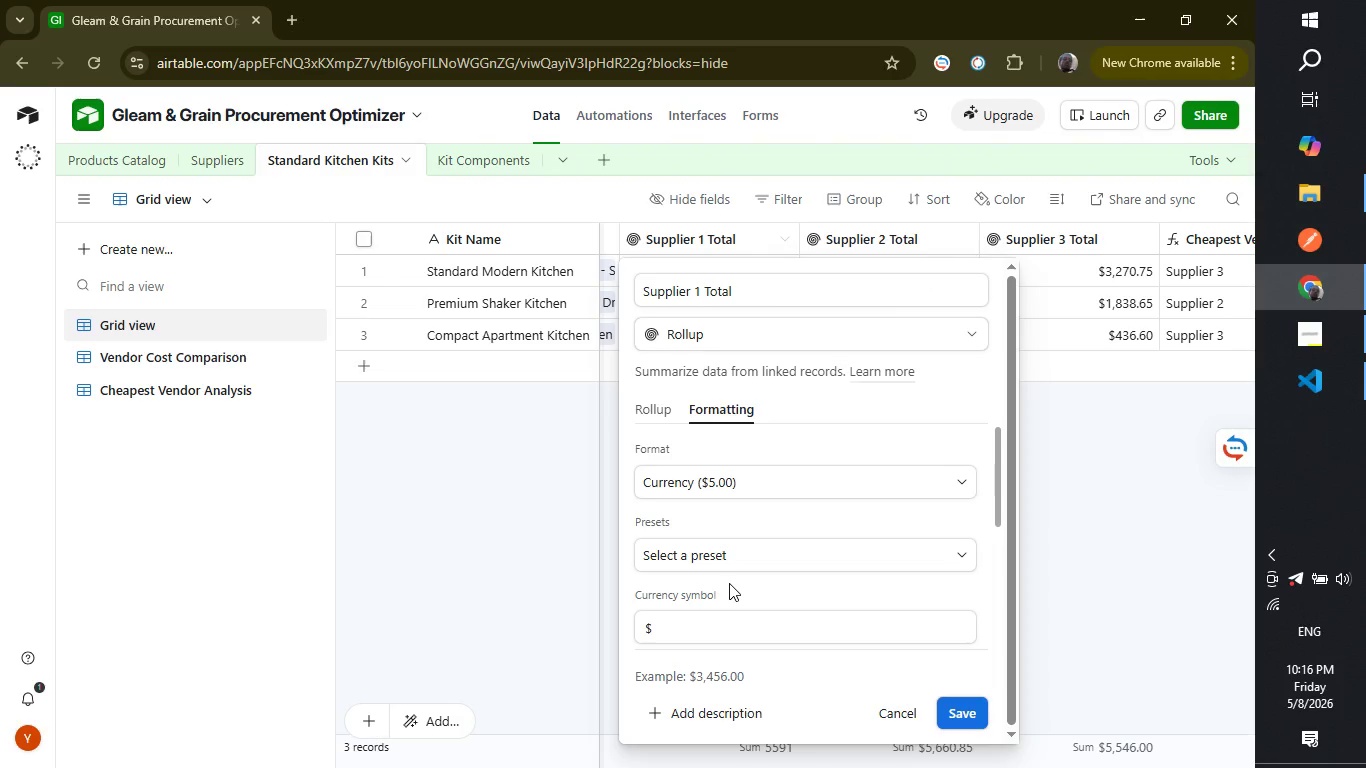 
left_click([729, 583])
 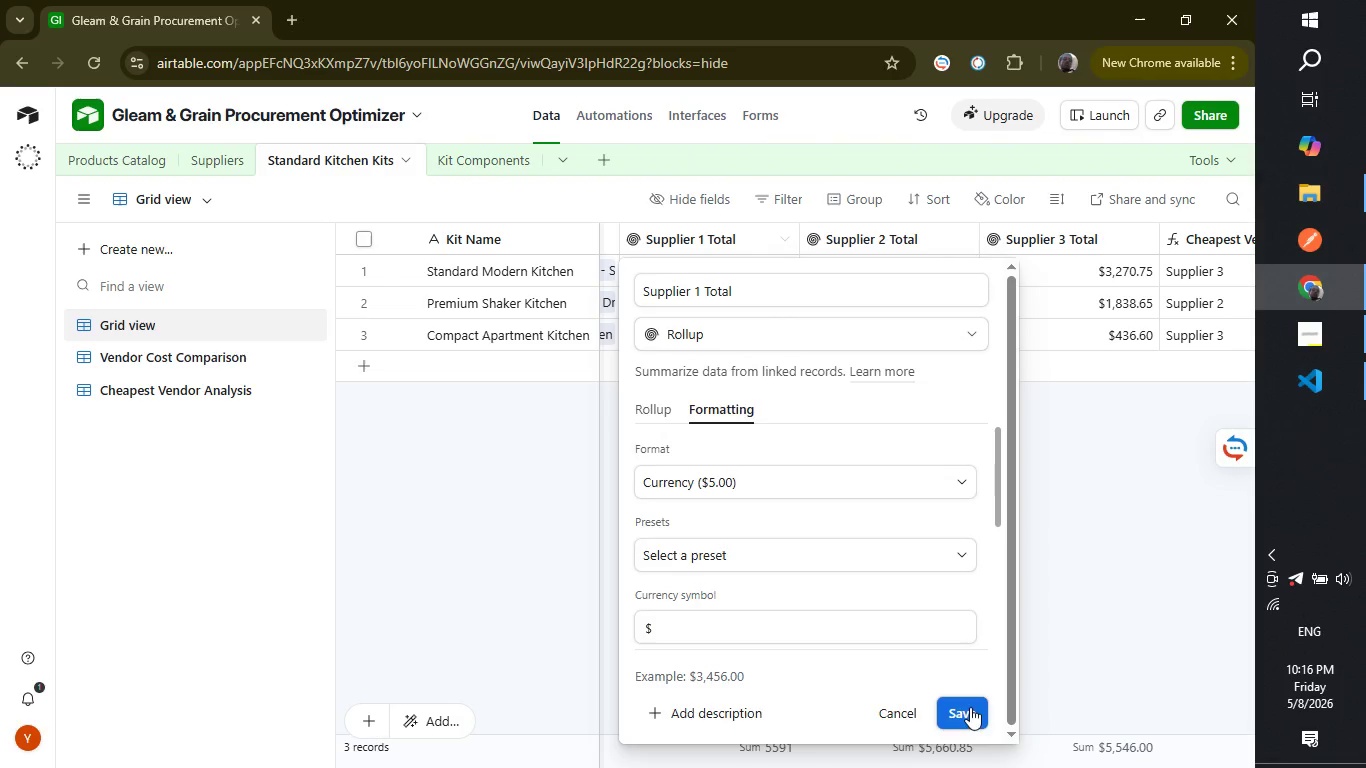 
left_click([970, 707])
 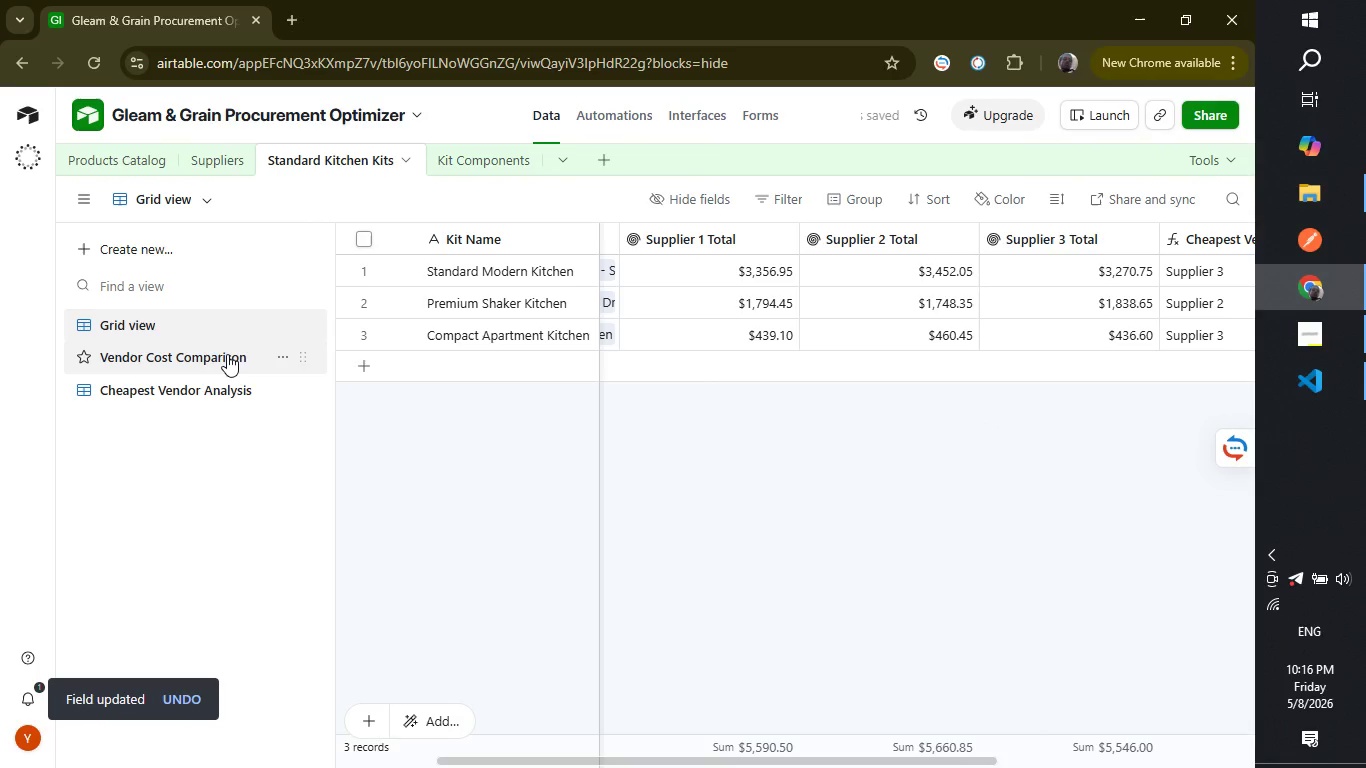 
left_click([227, 354])
 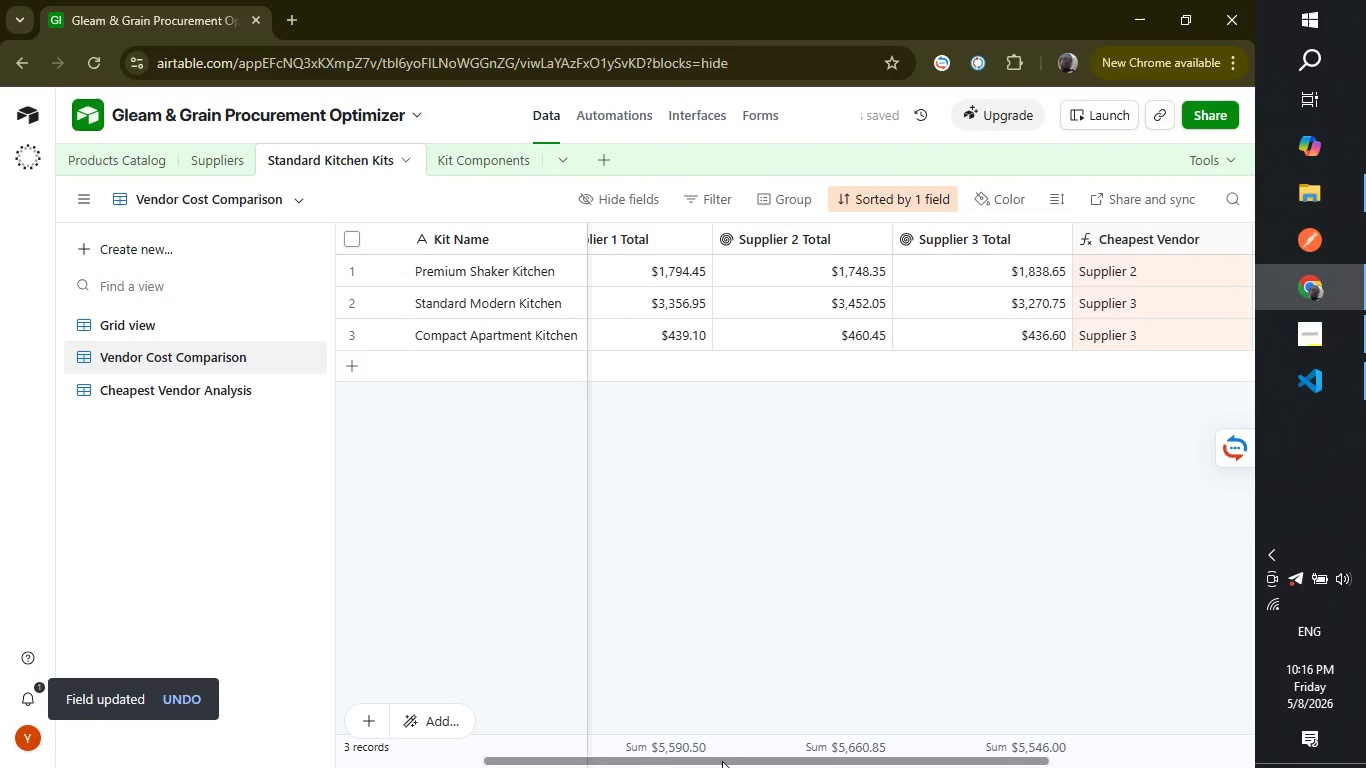 
left_click_drag(start_coordinate=[724, 762], to_coordinate=[531, 762])
 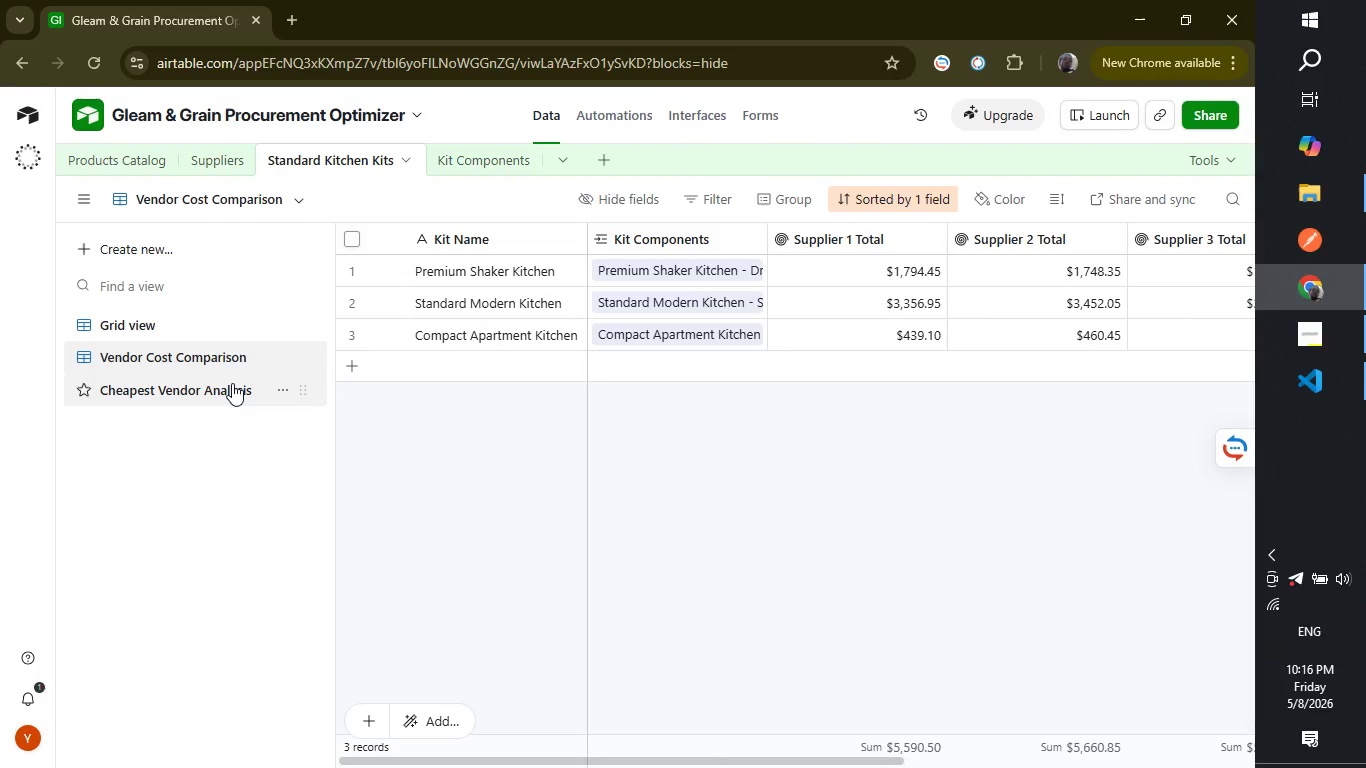 
left_click([232, 383])
 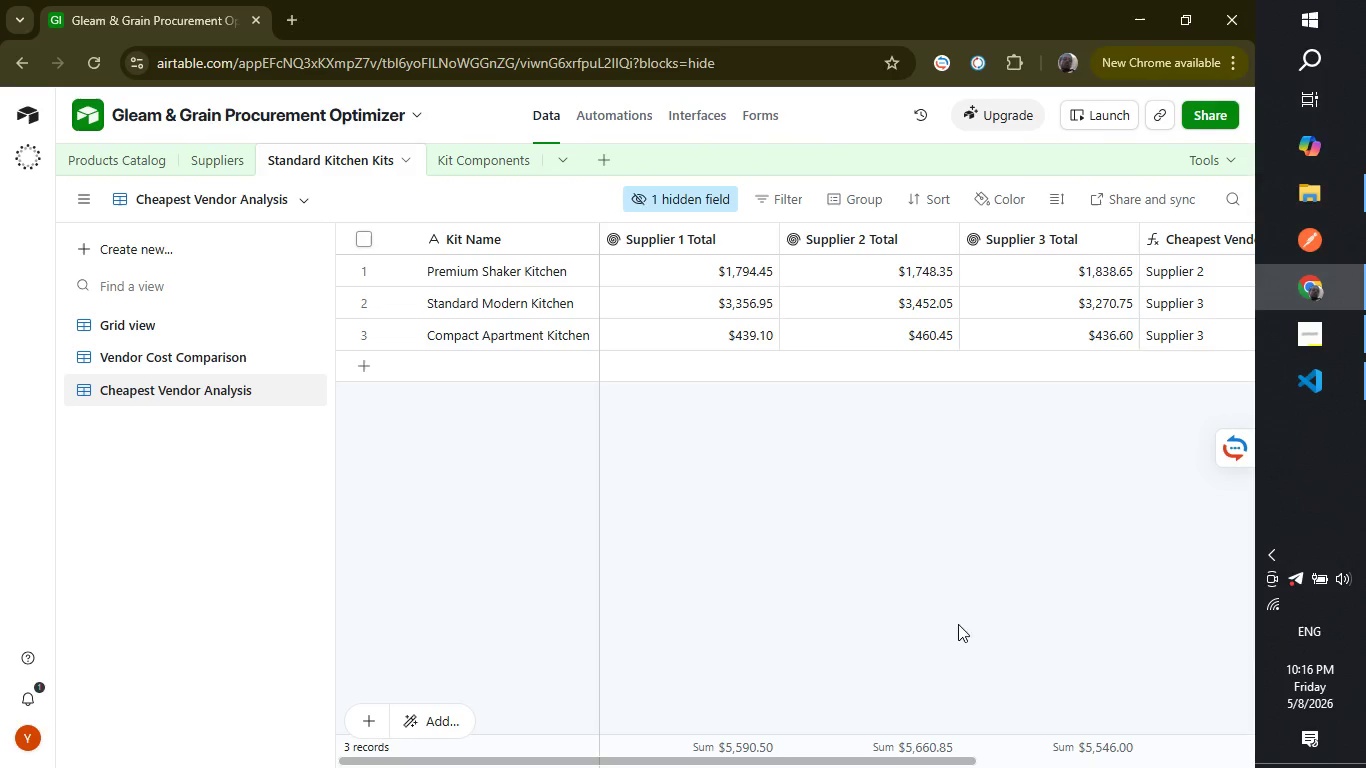 
wait(5.42)
 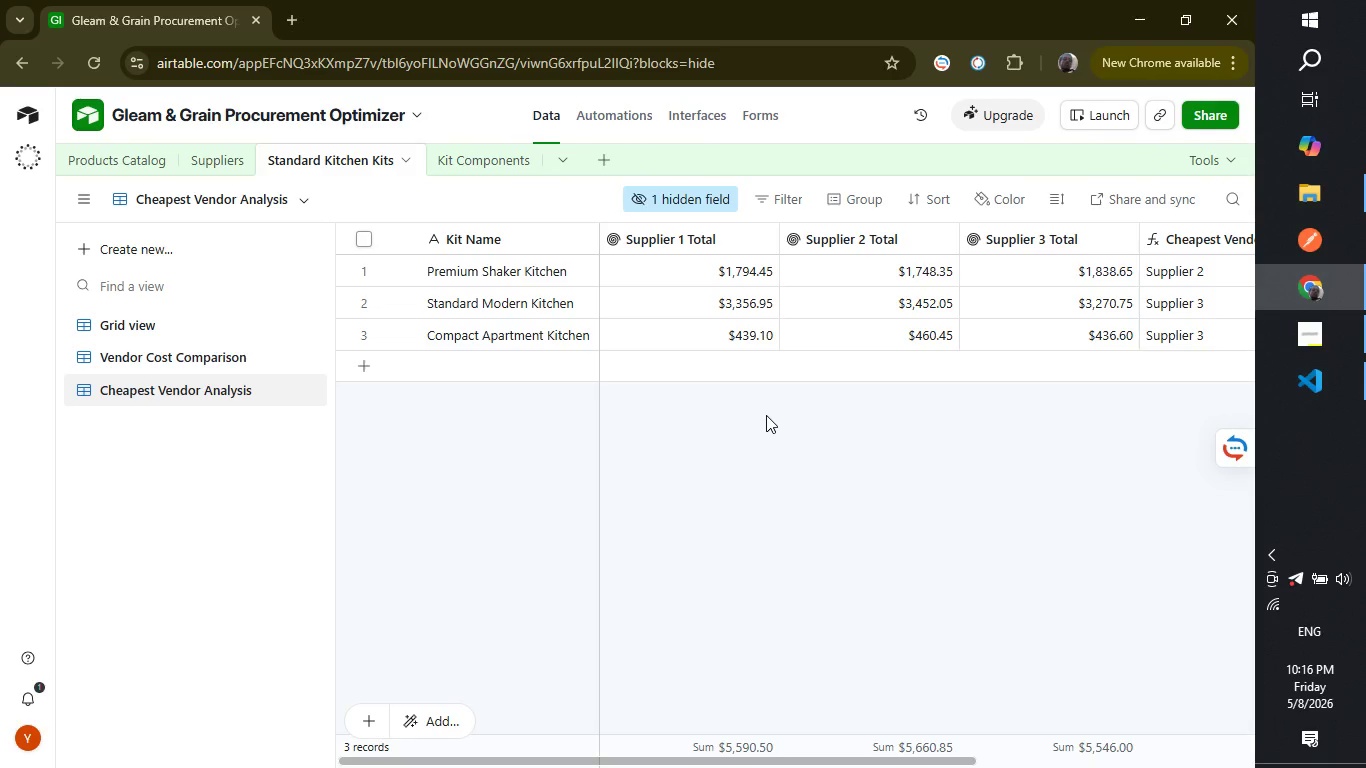 
left_click_drag(start_coordinate=[816, 765], to_coordinate=[810, 753])
 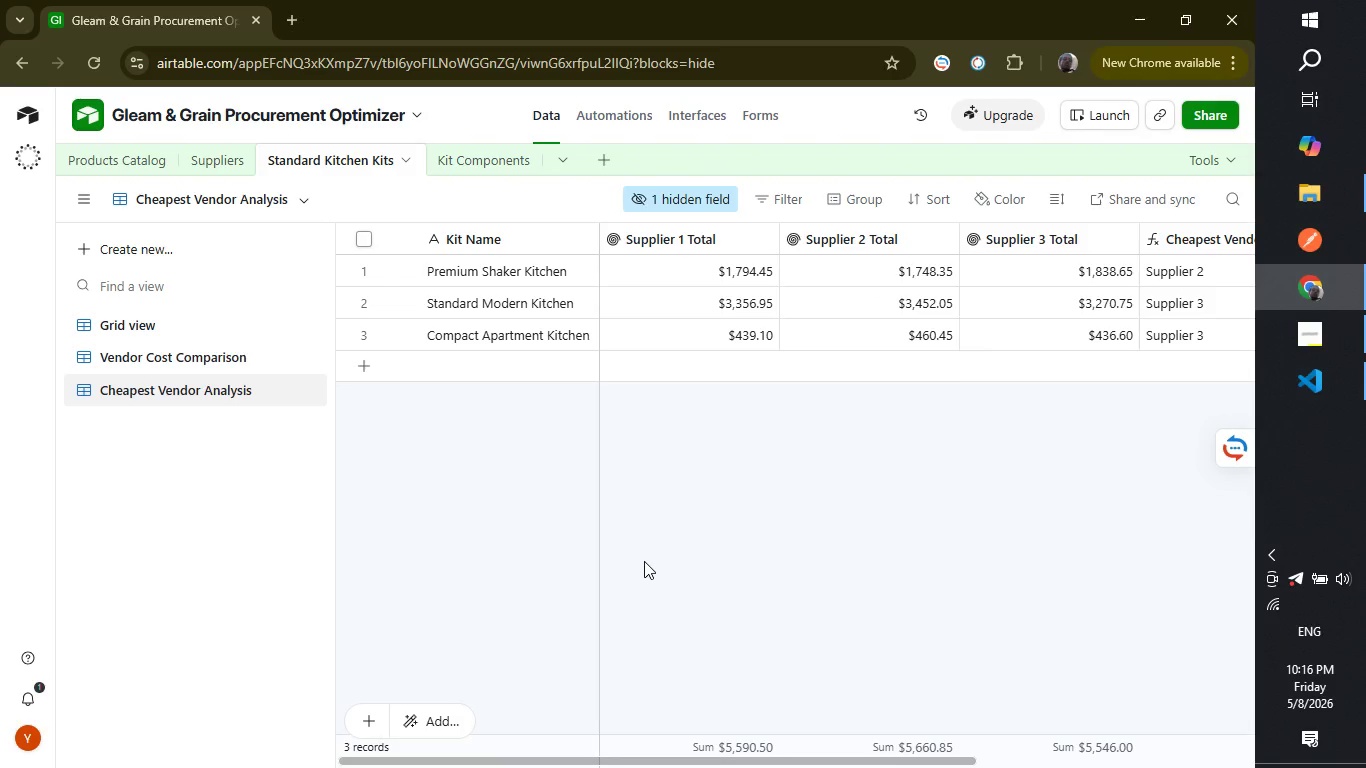 
wait(8.67)
 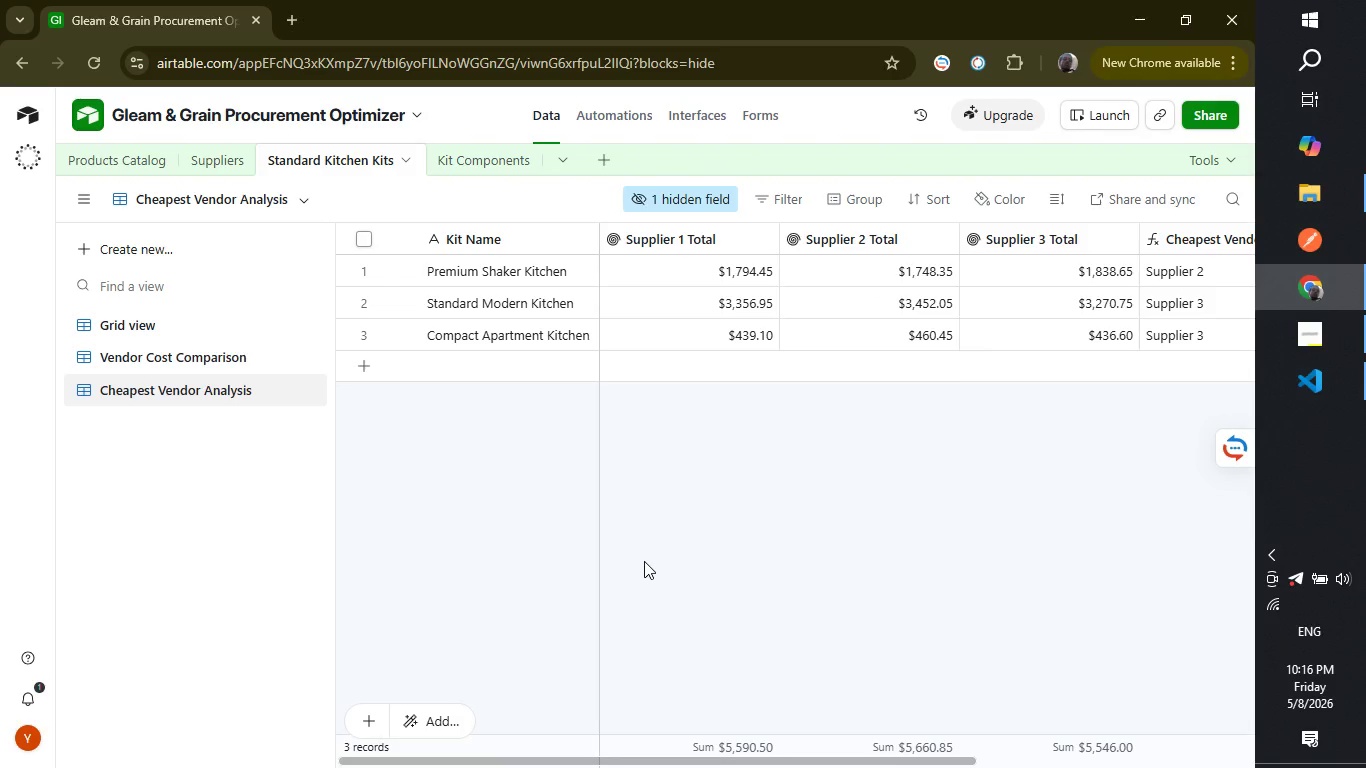 
left_click([148, 259])
 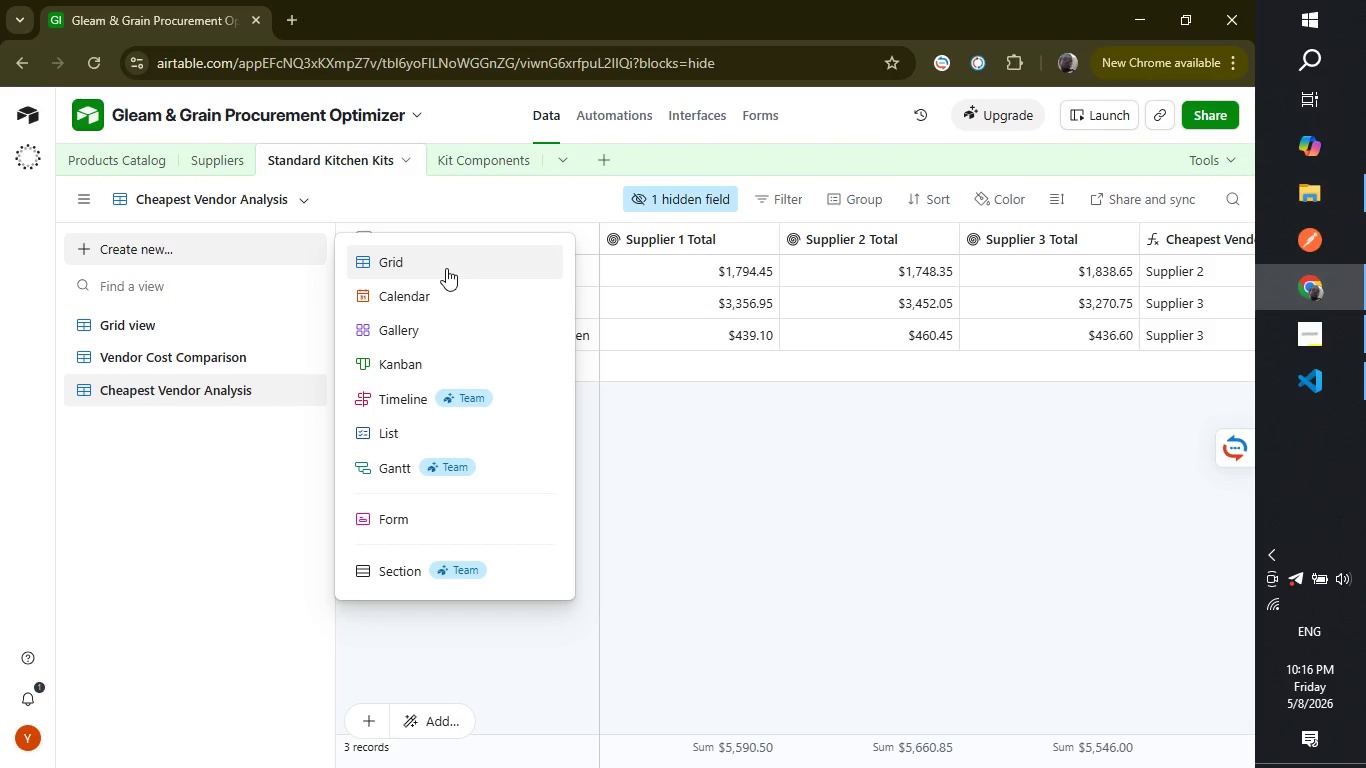 
wait(5.75)
 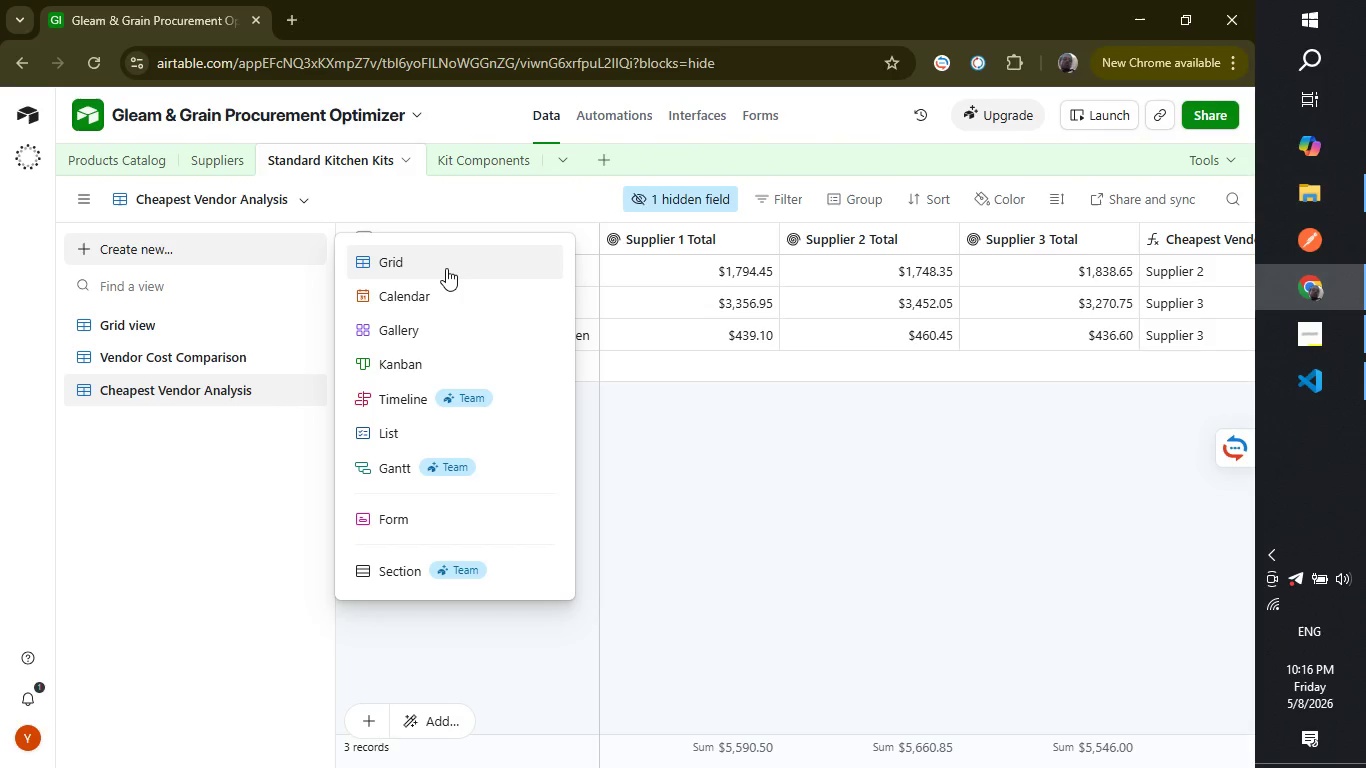 
left_click([446, 268])
 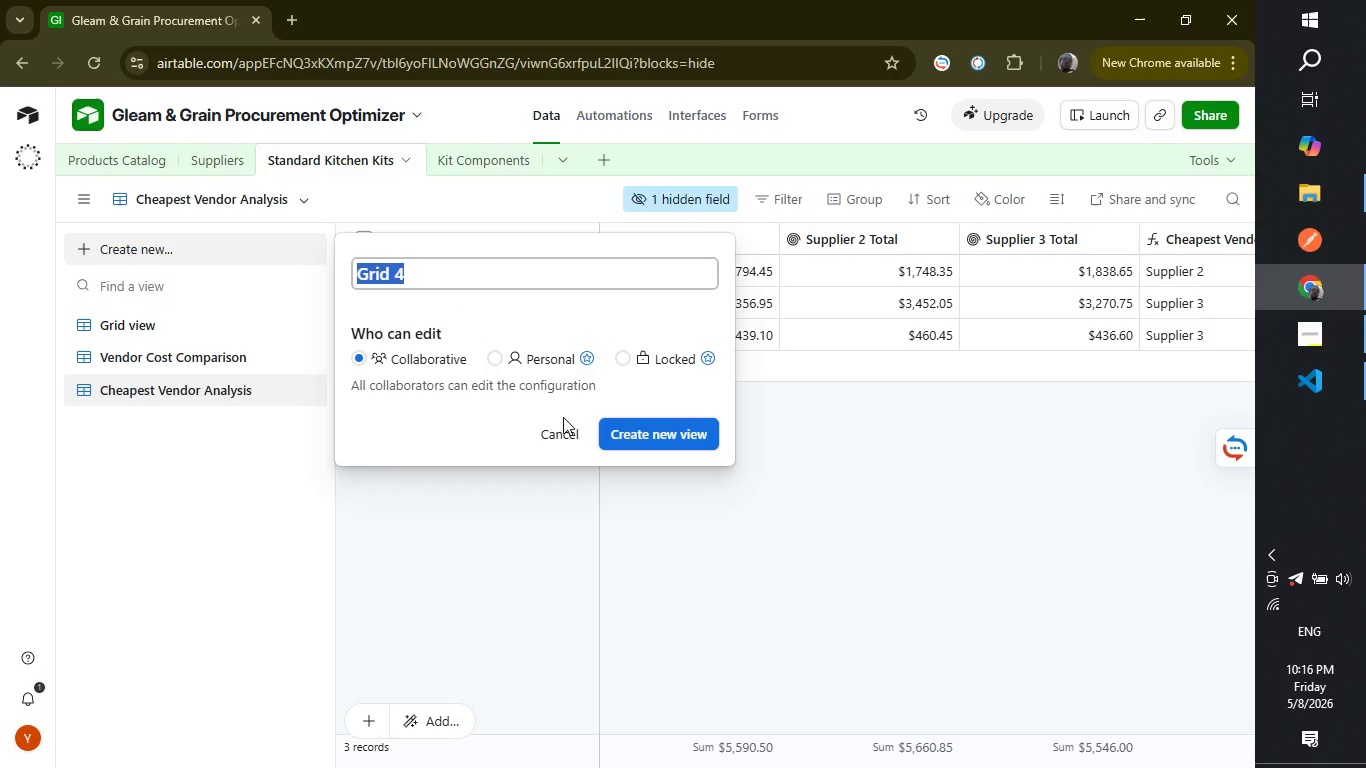 
type(Premium Kitchens)
 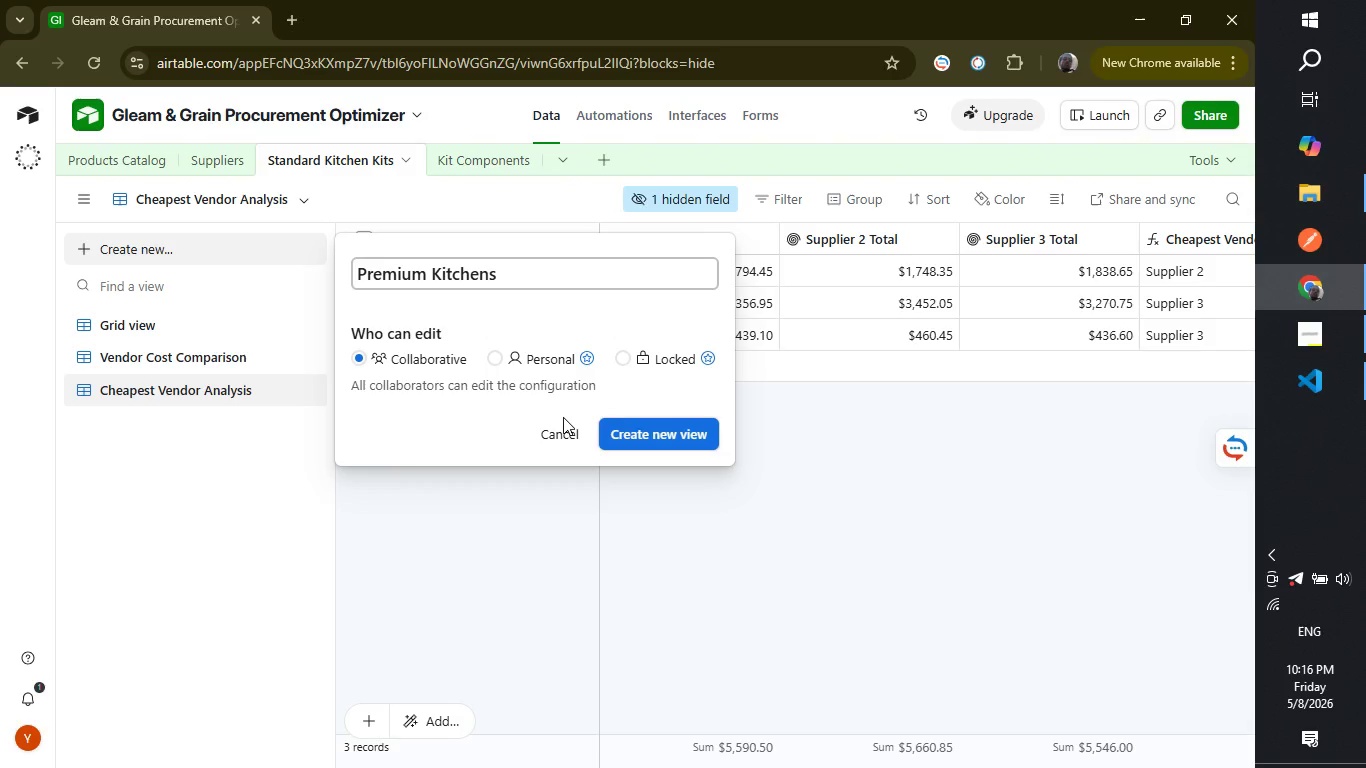 
key(Enter)
 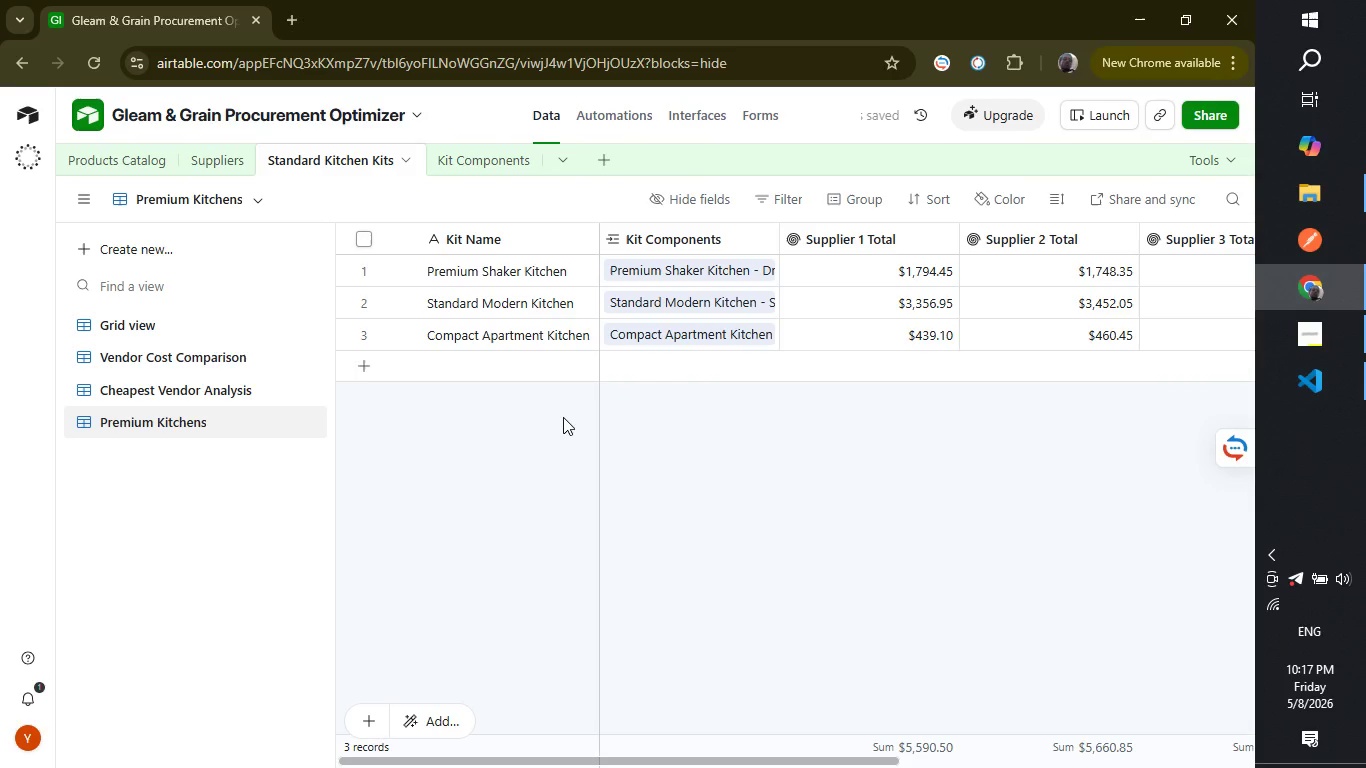 
wait(10.62)
 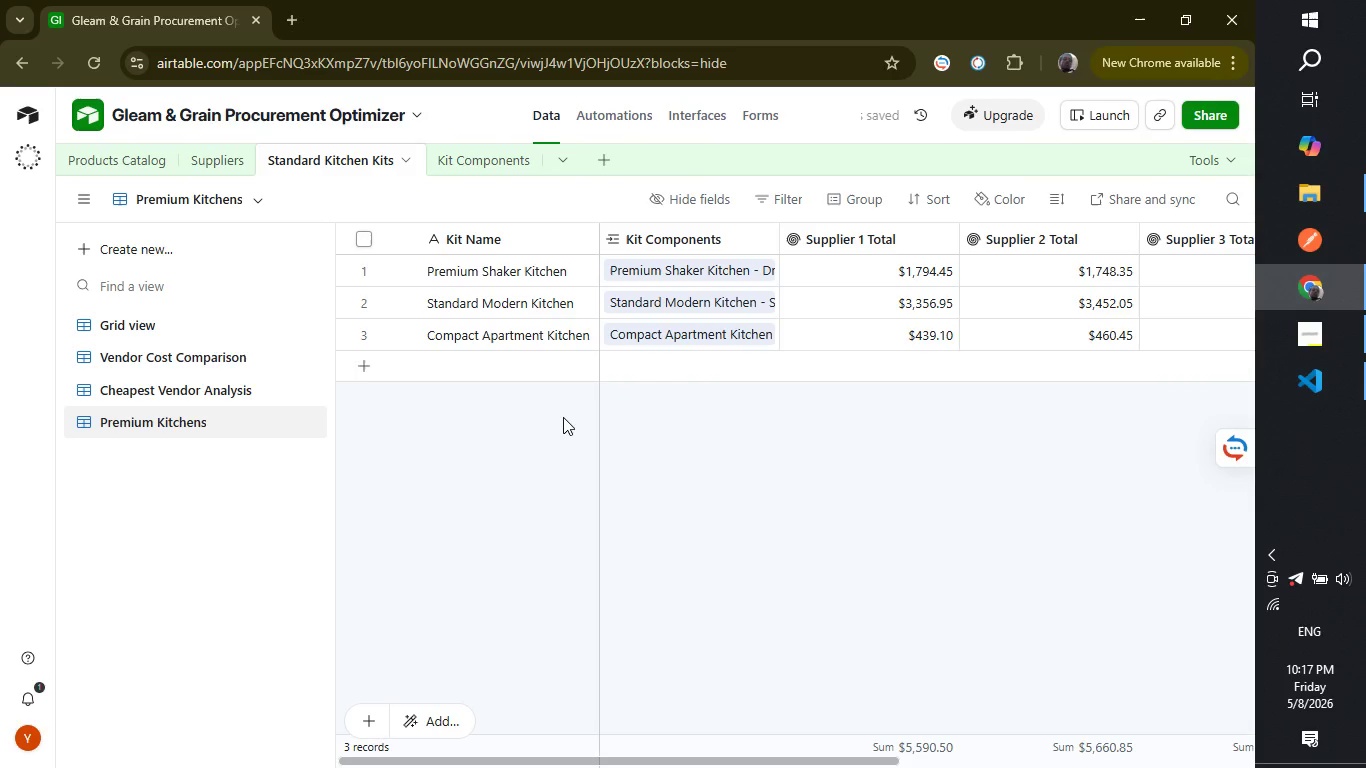 
left_click([776, 201])
 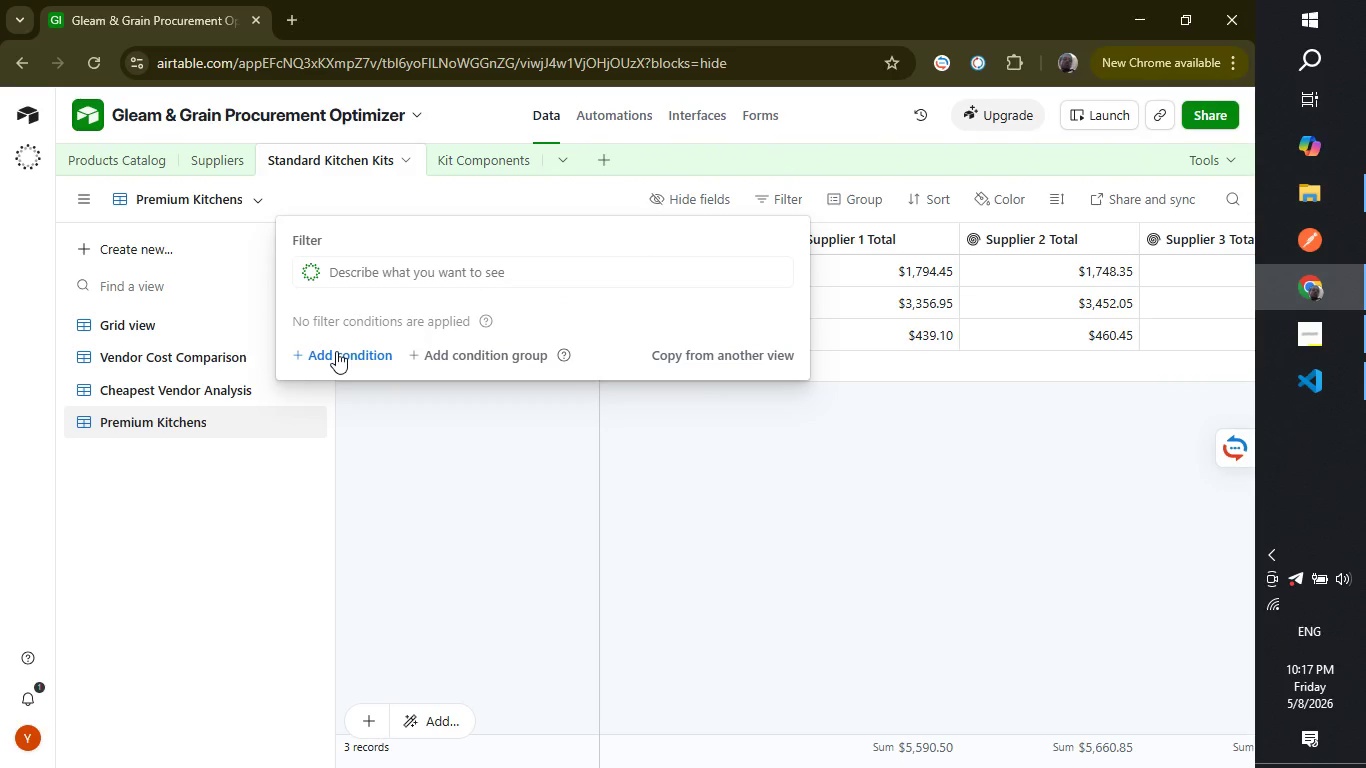 
left_click([336, 351])
 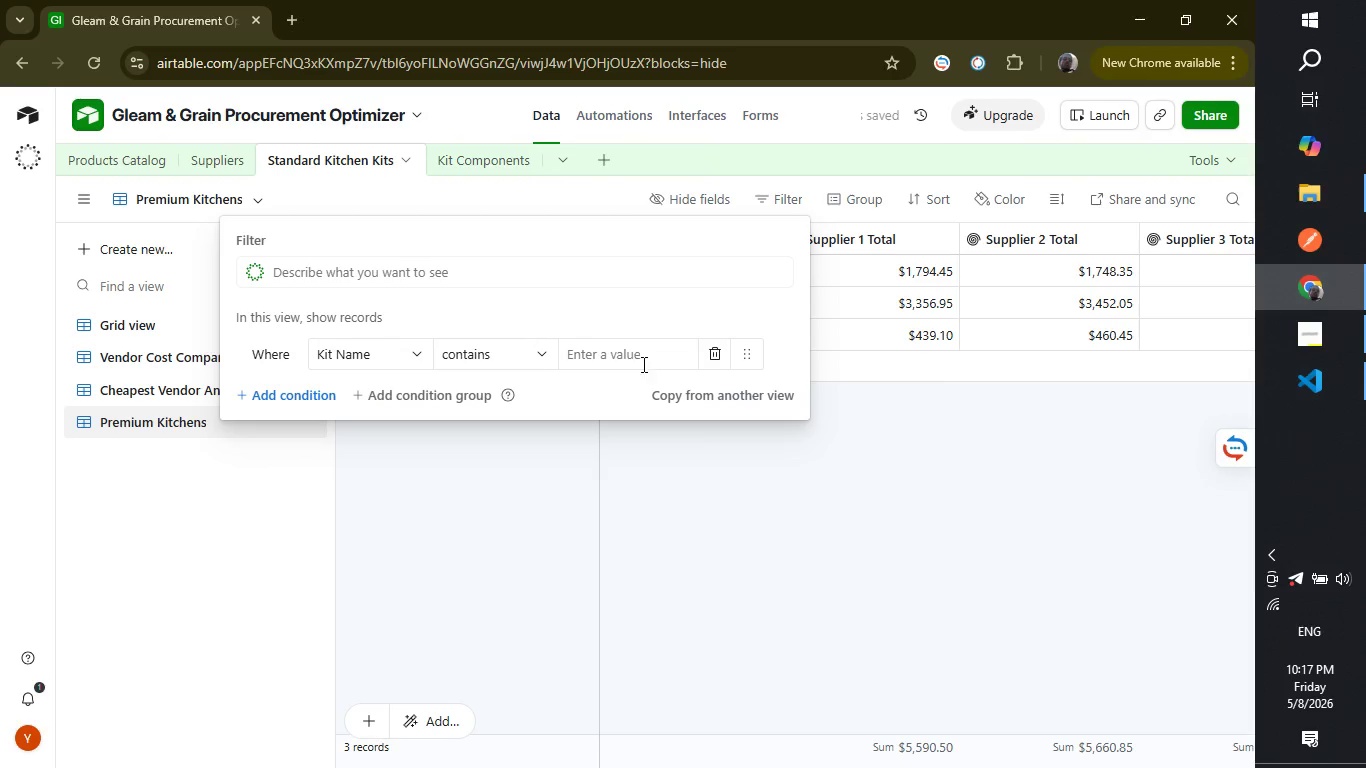 
left_click([663, 360])
 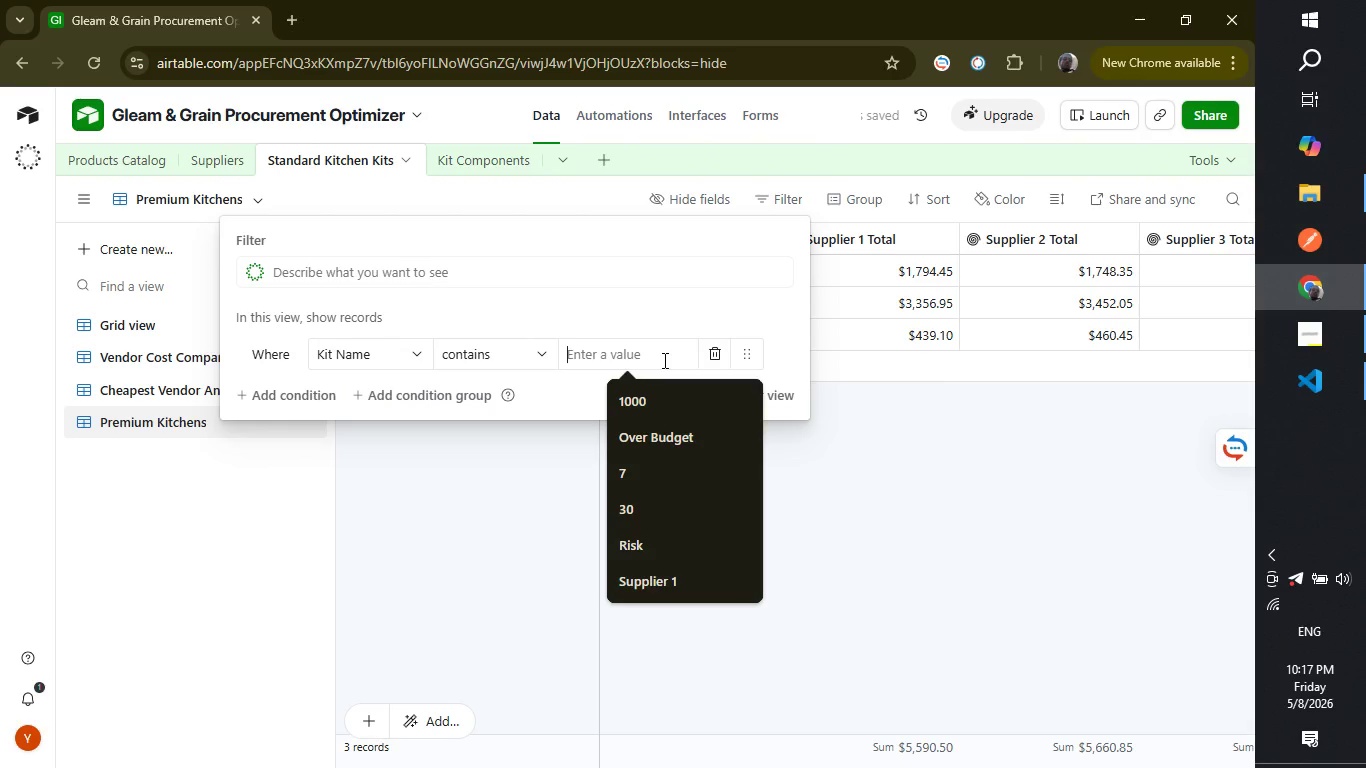 
type(Premium)
 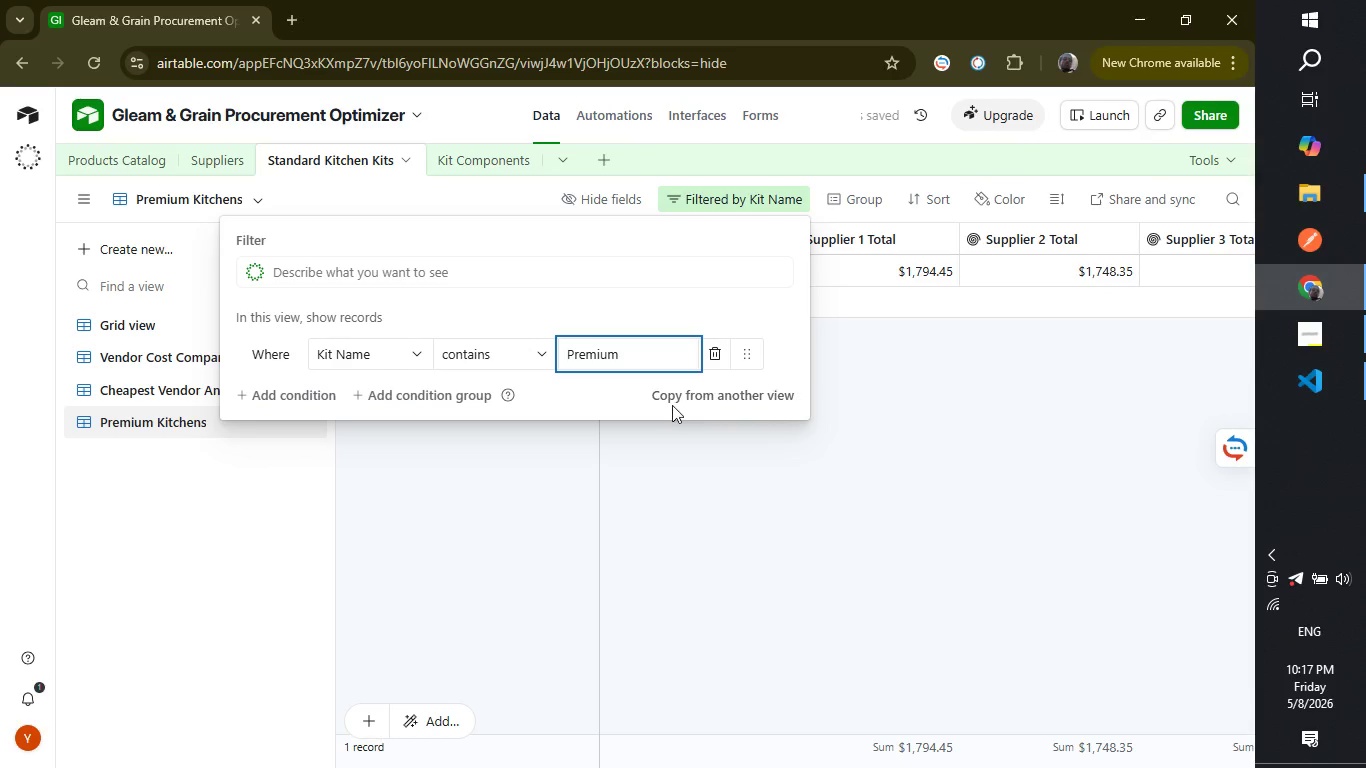 
left_click([664, 486])
 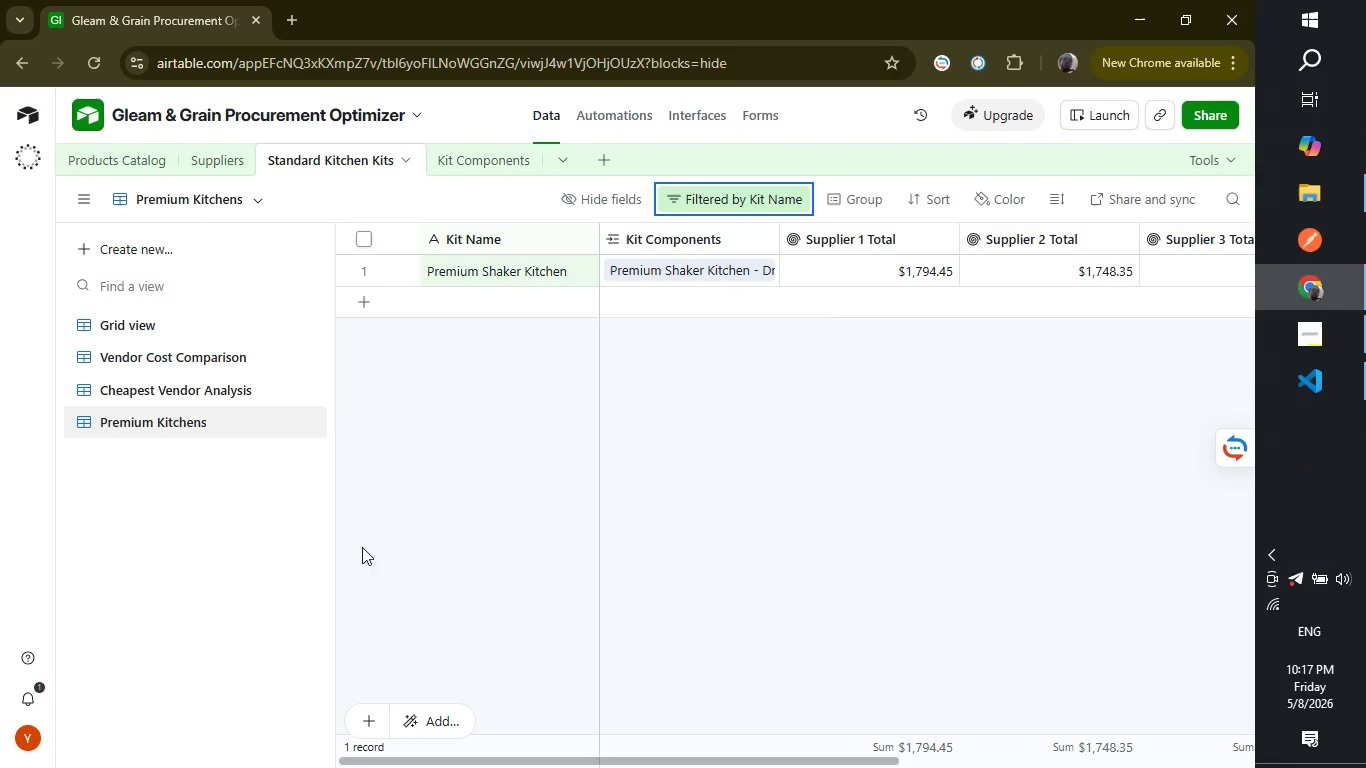 
wait(15.02)
 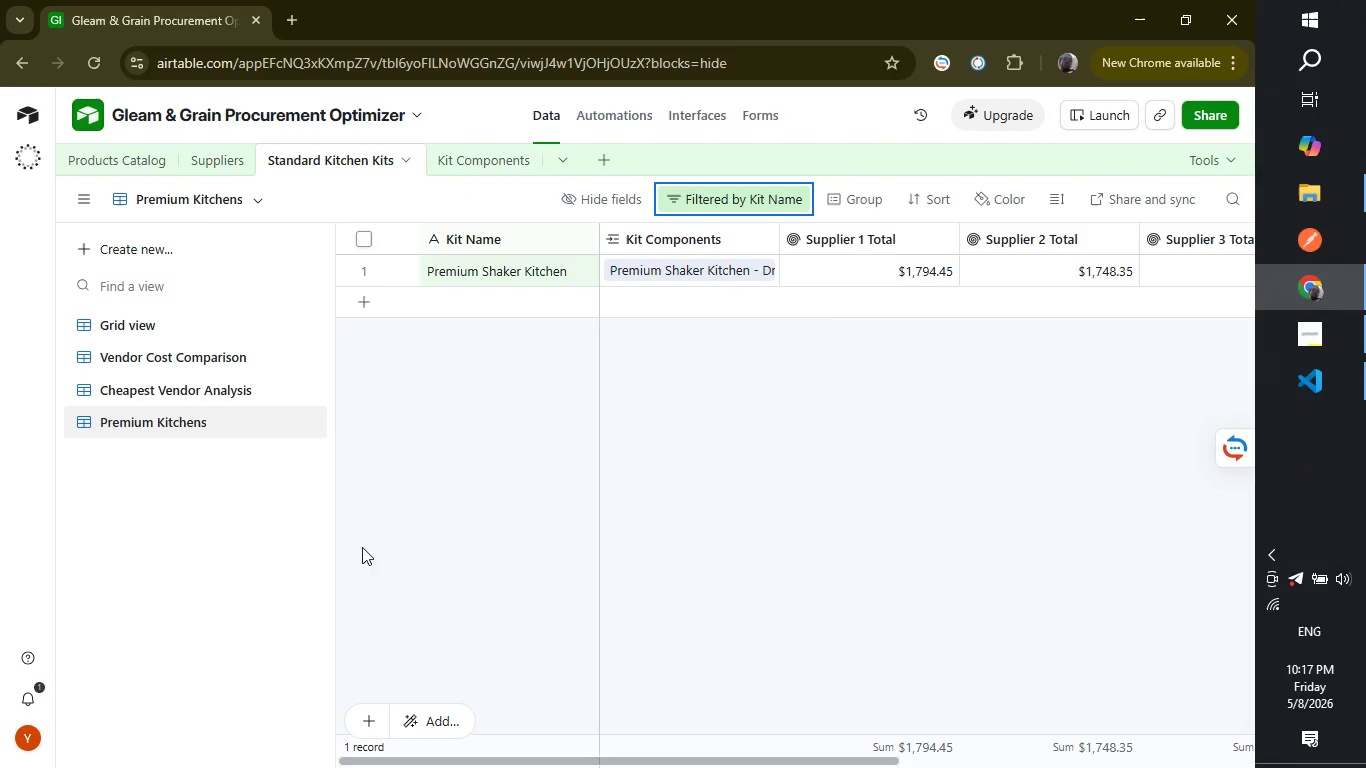 
left_click_drag(start_coordinate=[688, 753], to_coordinate=[767, 748])
 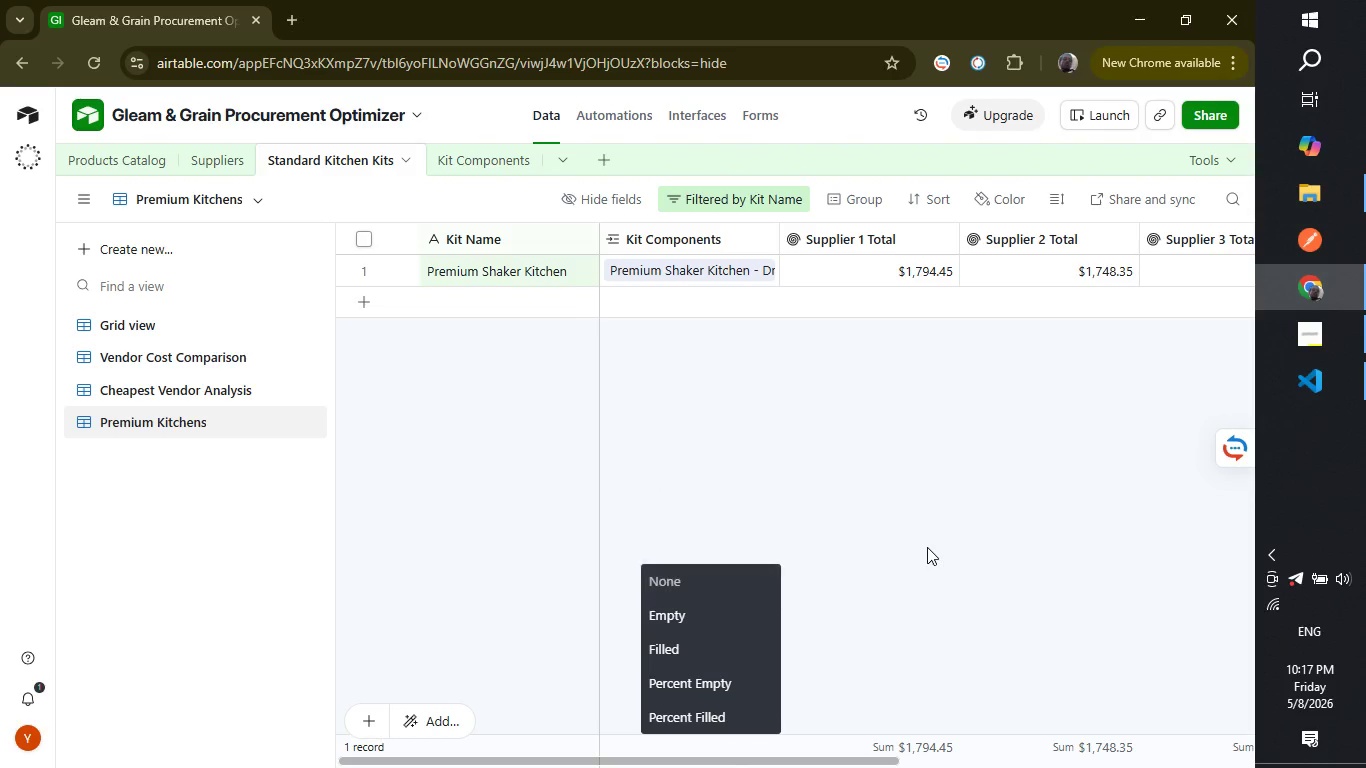 
left_click([927, 547])
 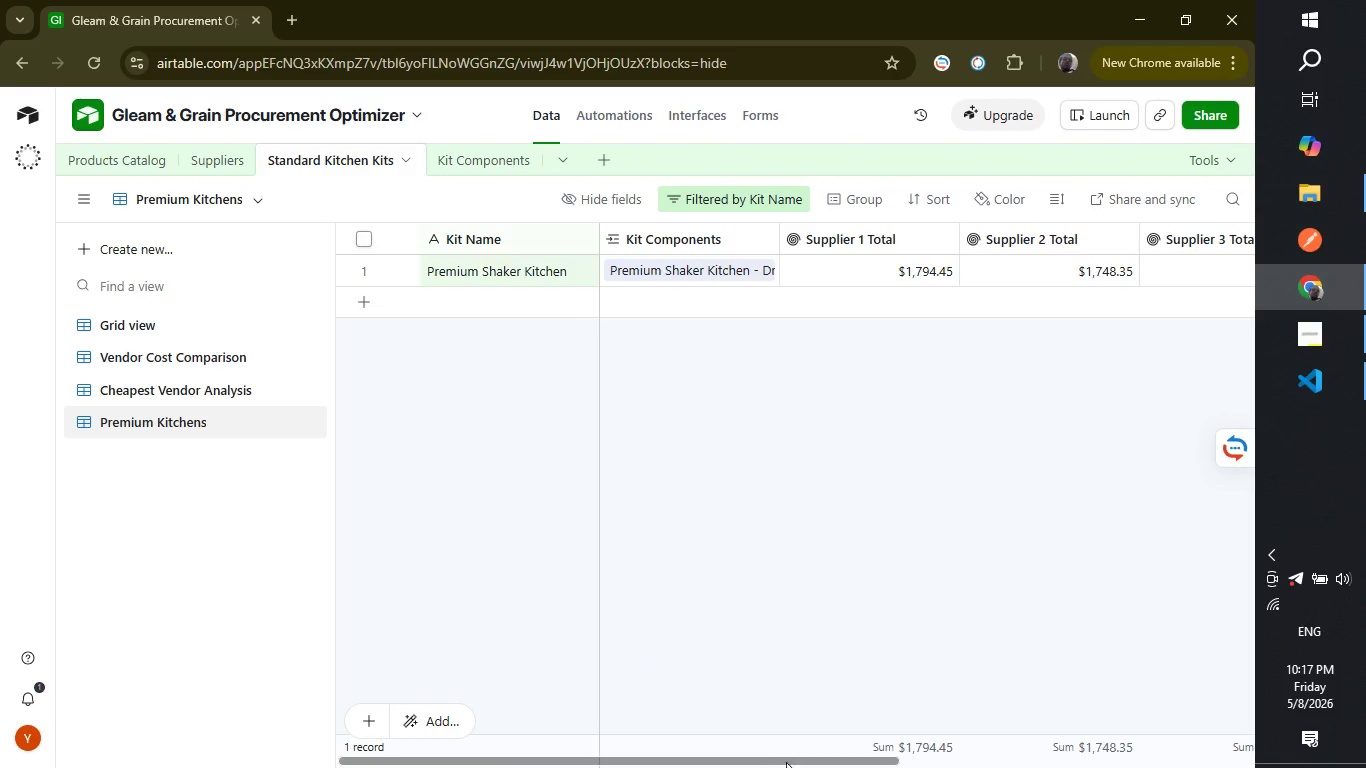 
left_click_drag(start_coordinate=[756, 762], to_coordinate=[604, 765])
 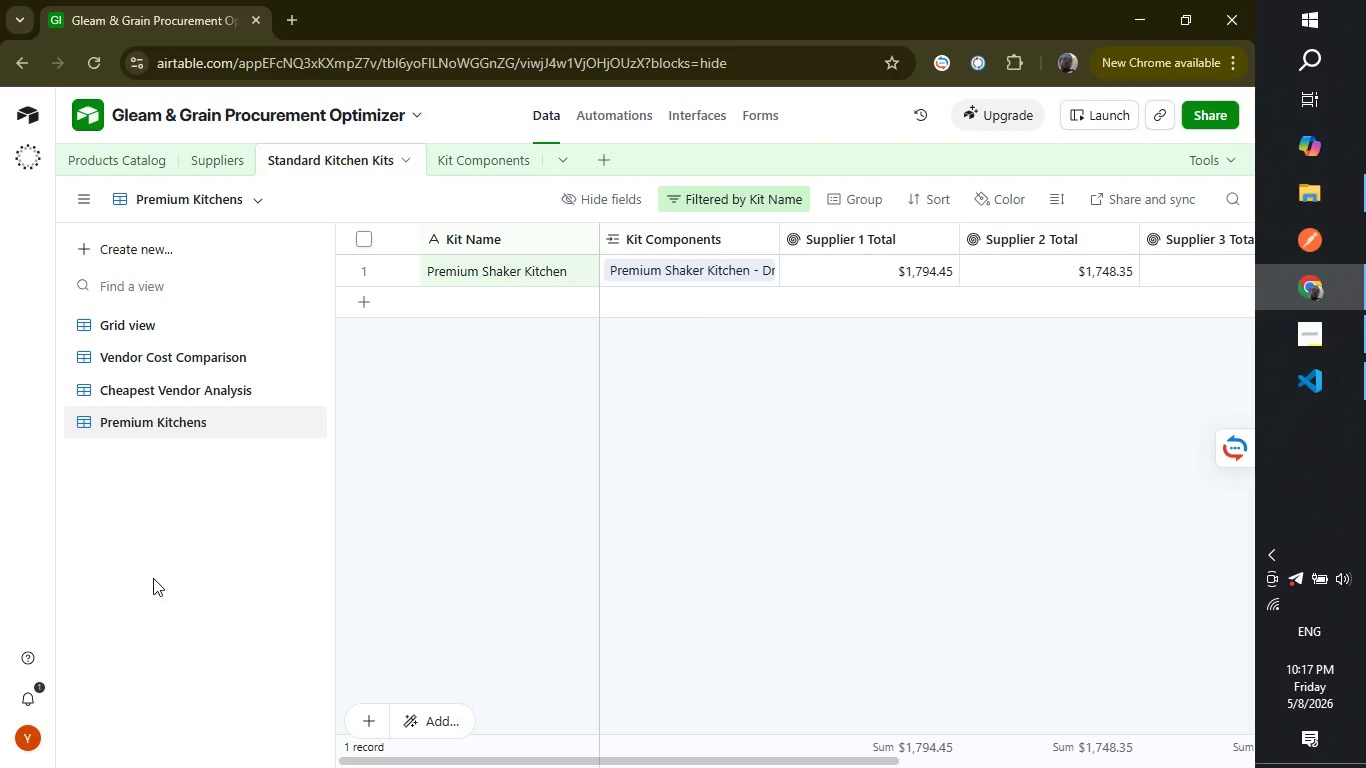 
left_click([153, 578])
 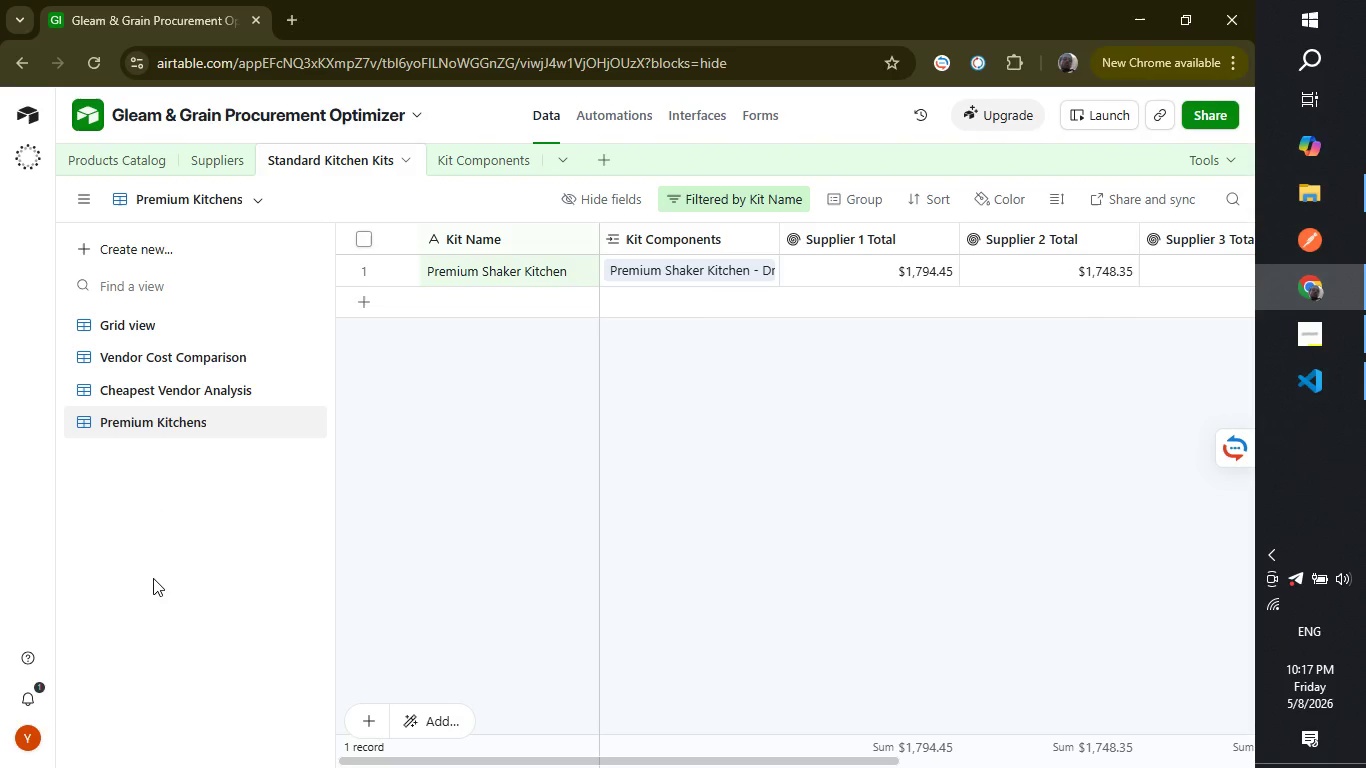 
wait(10.64)
 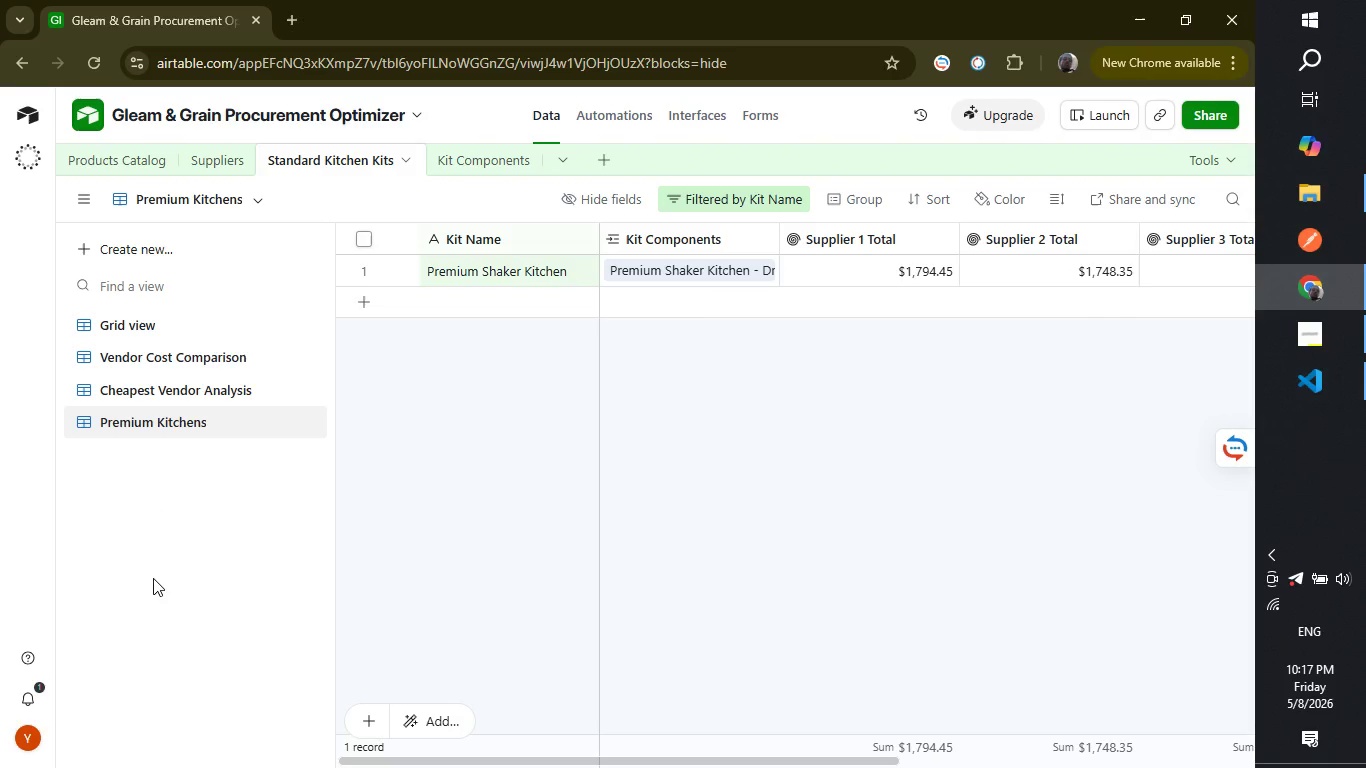 
left_click([170, 240])
 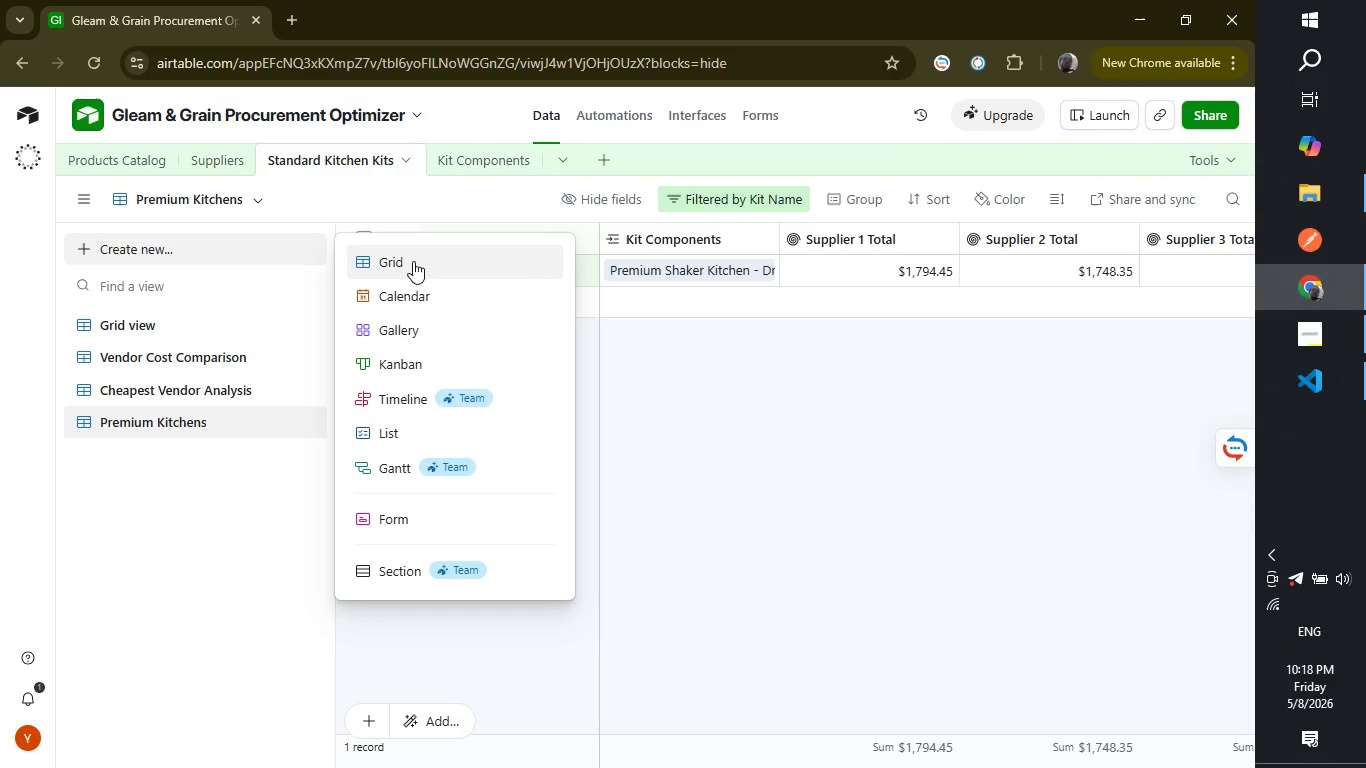 
left_click([413, 261])
 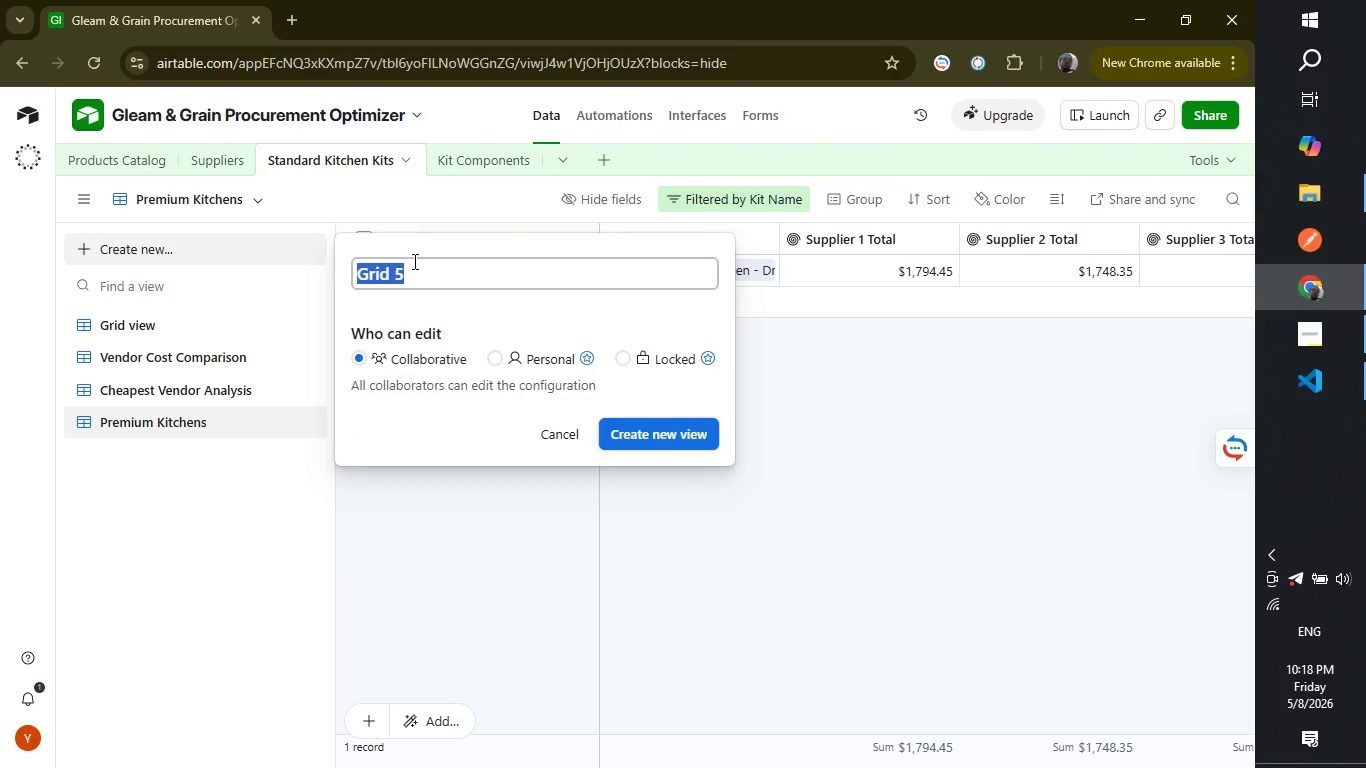 
type(Compact Kitchens)
 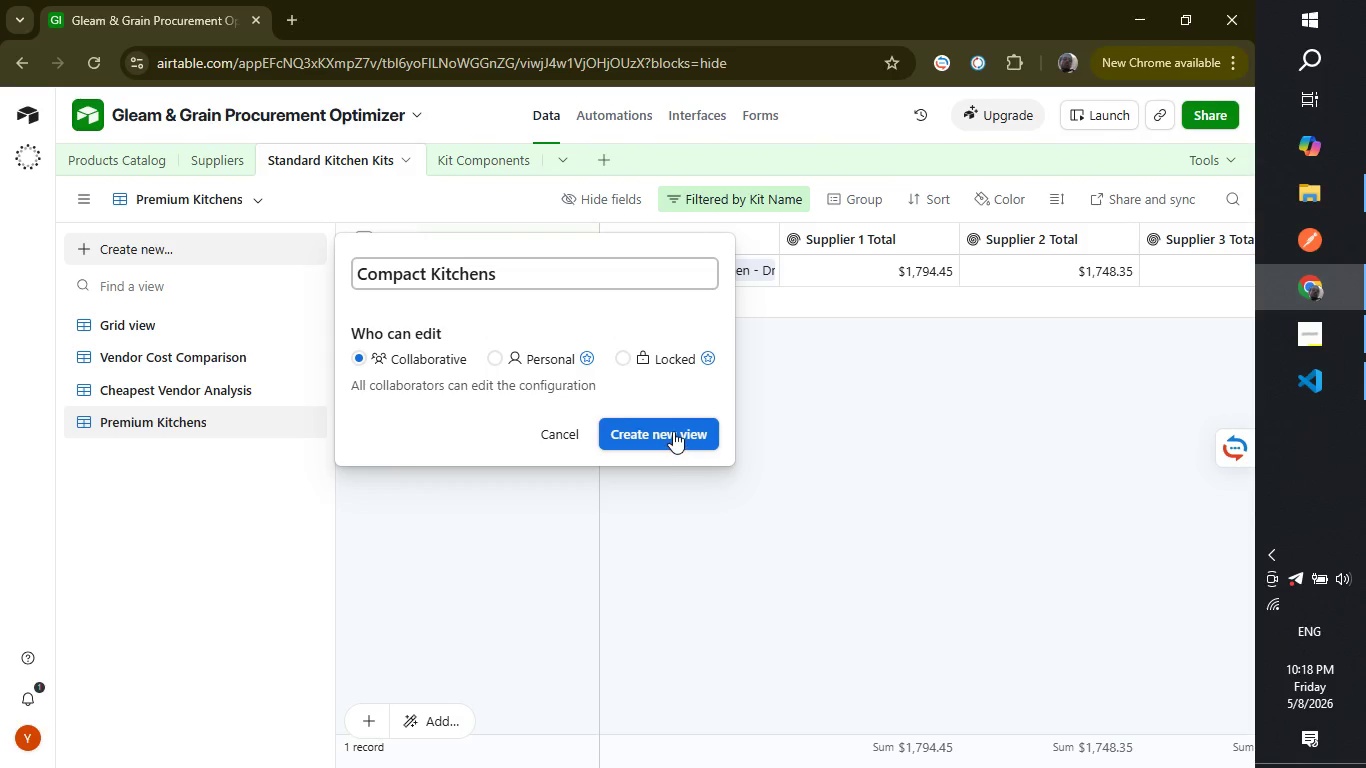 
left_click([673, 431])
 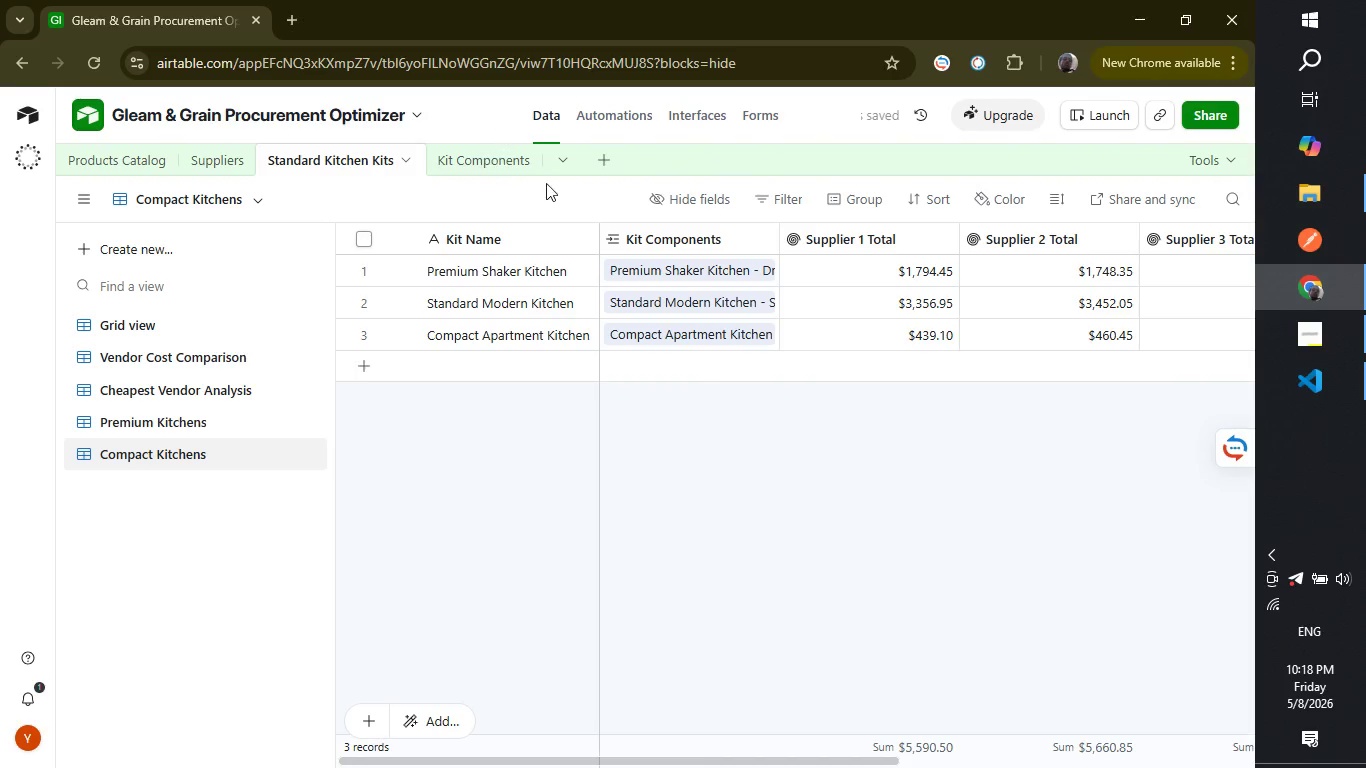 
left_click([780, 201])
 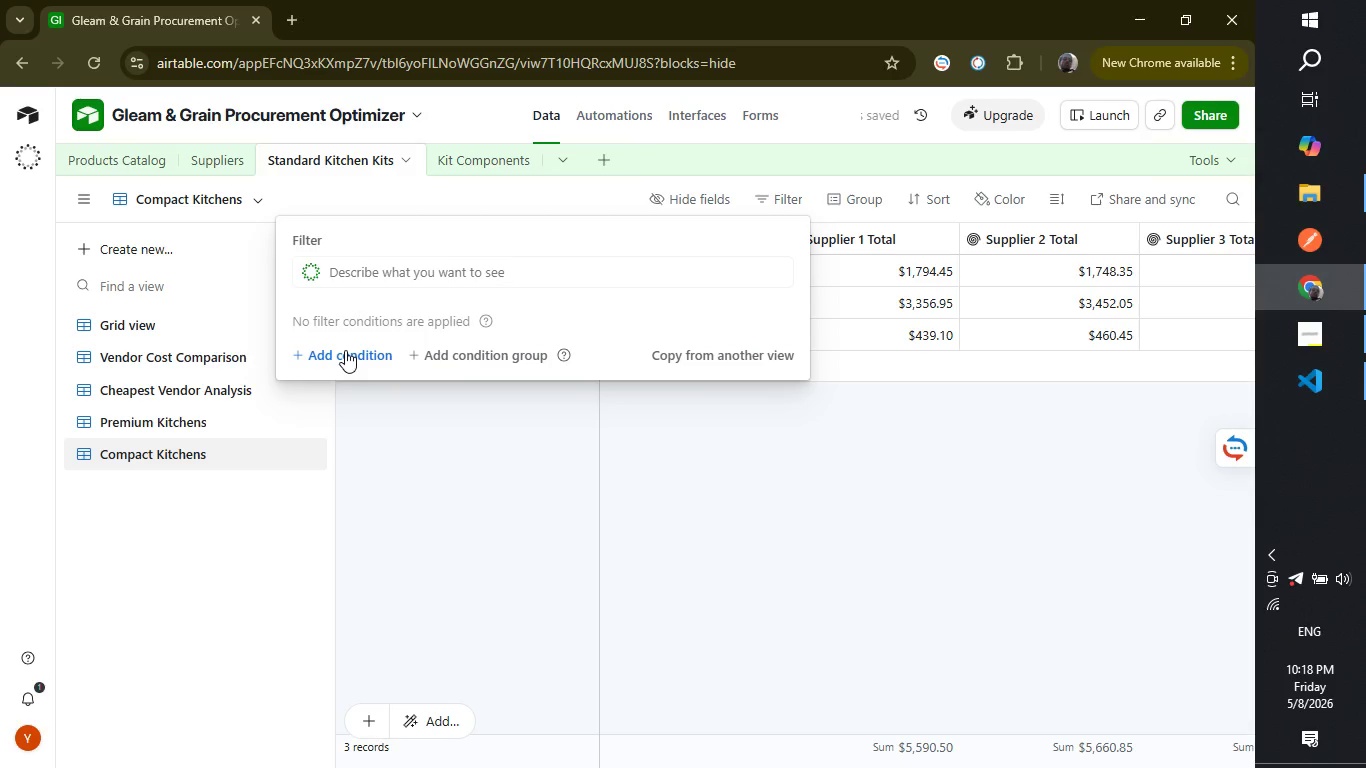 
left_click([345, 350])
 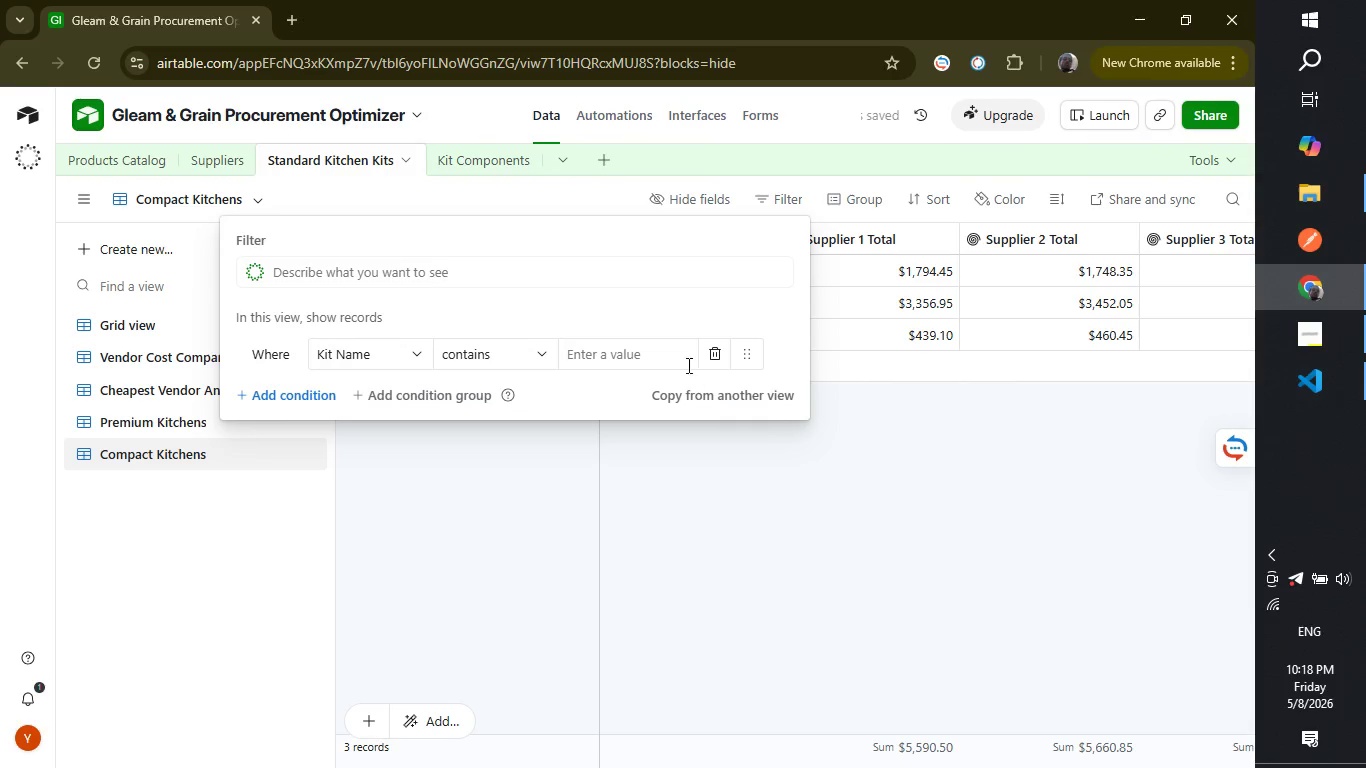 
left_click([682, 363])
 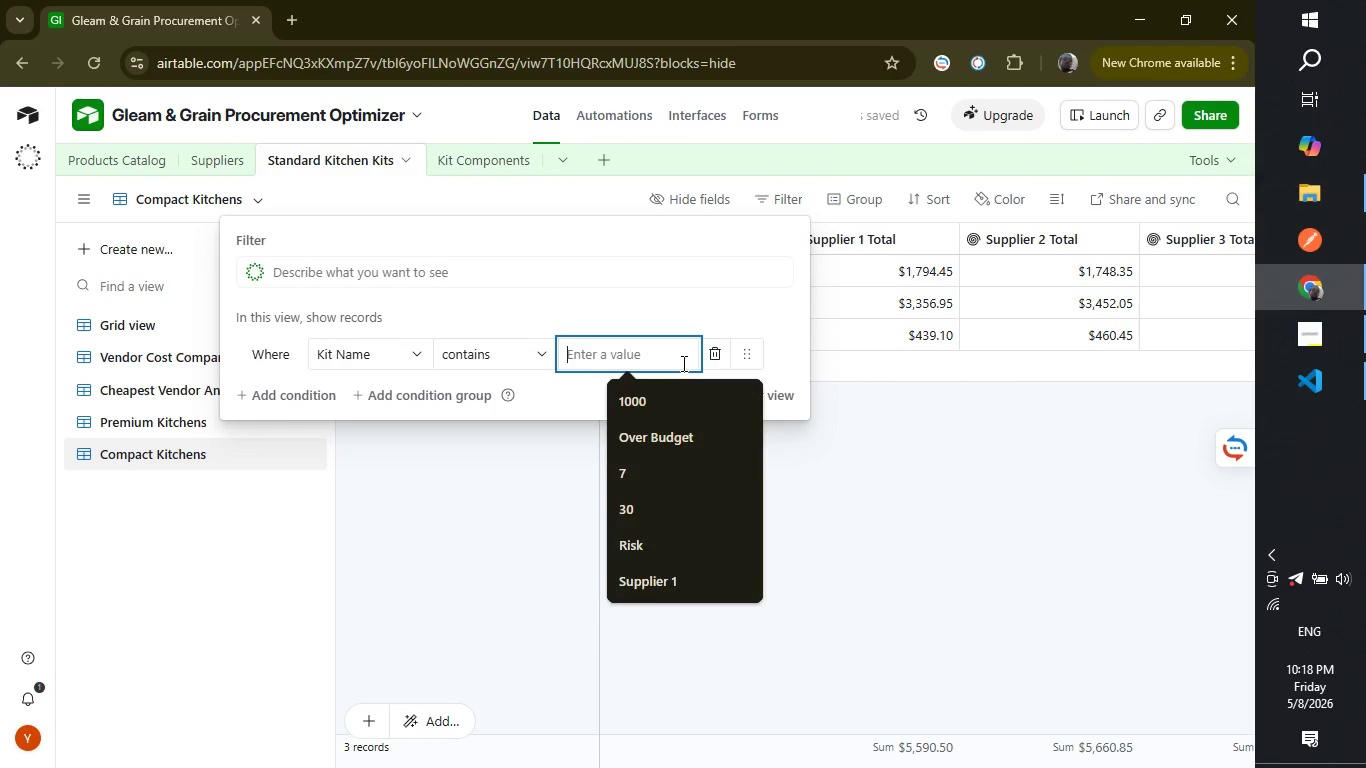 
type(Compact)
 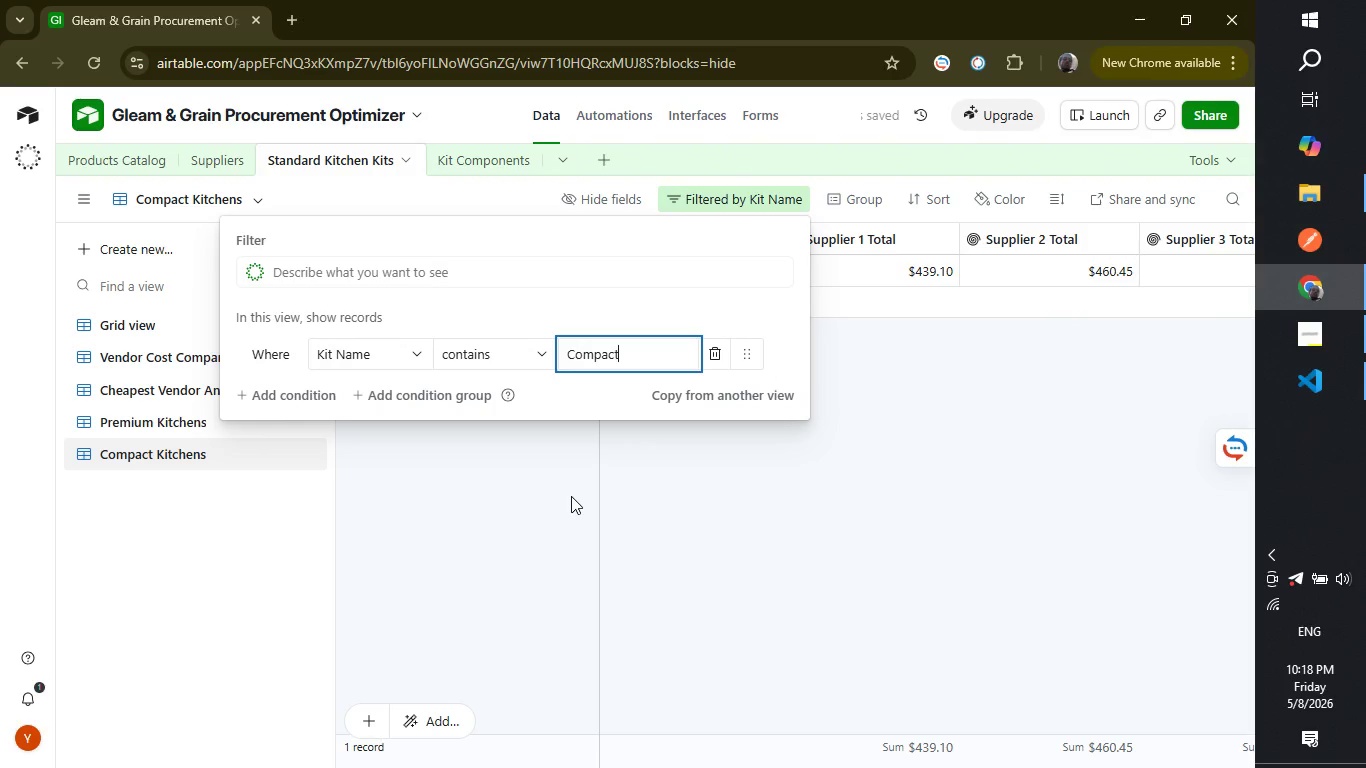 
left_click([496, 518])
 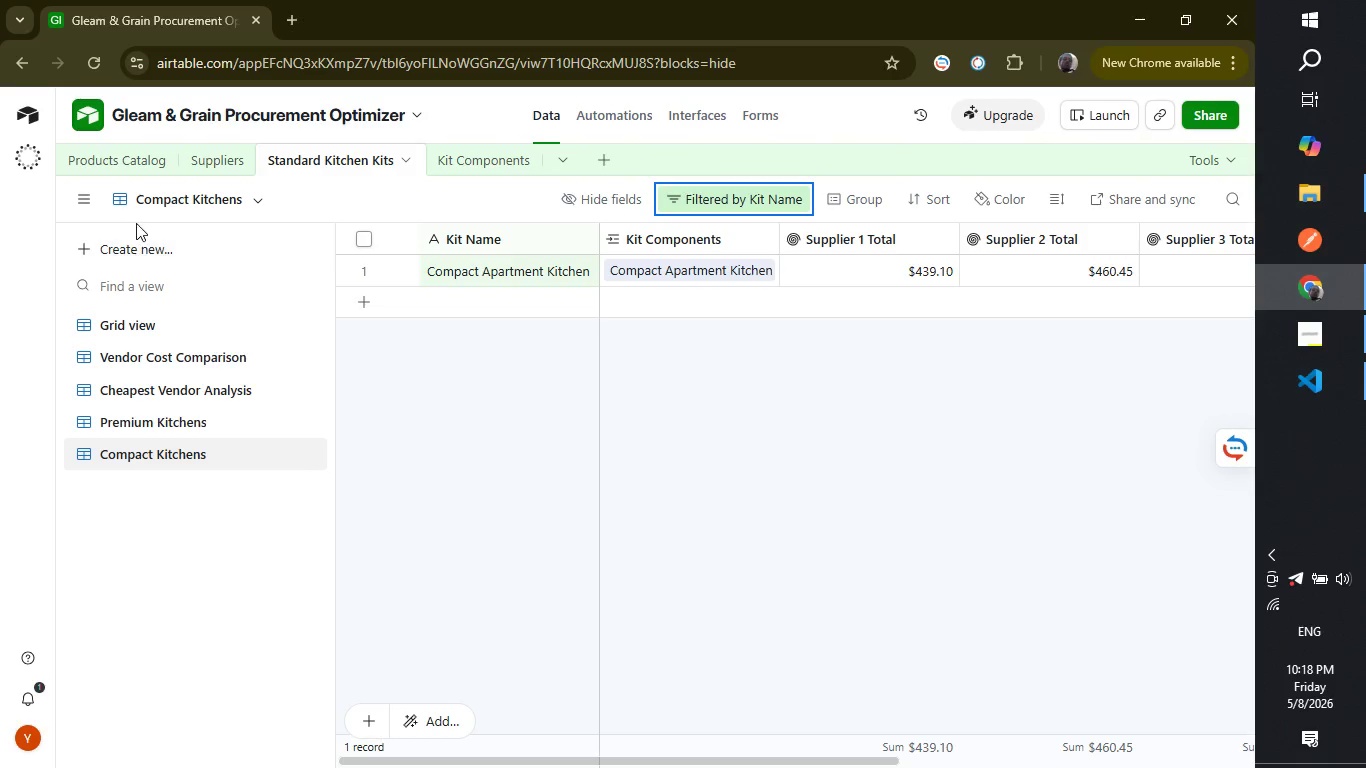 
left_click([128, 251])
 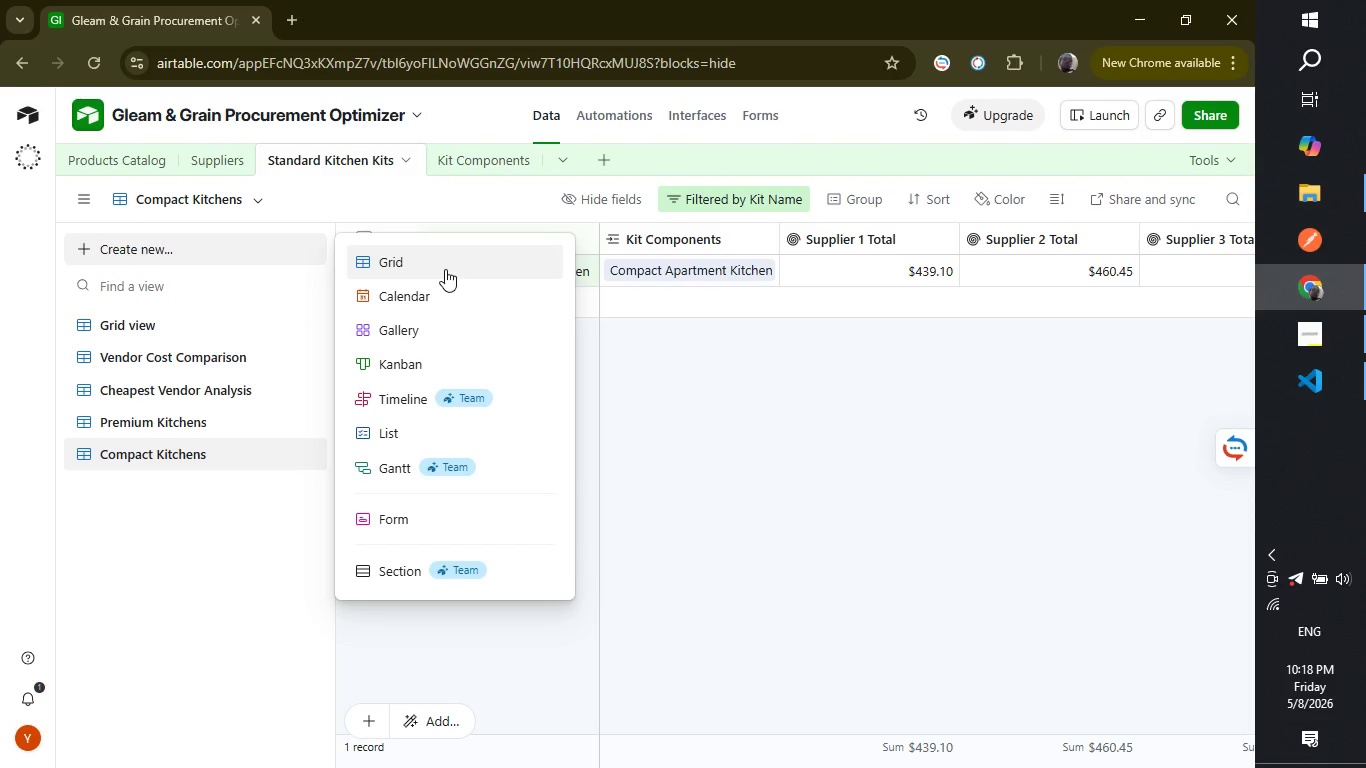 
left_click([446, 267])
 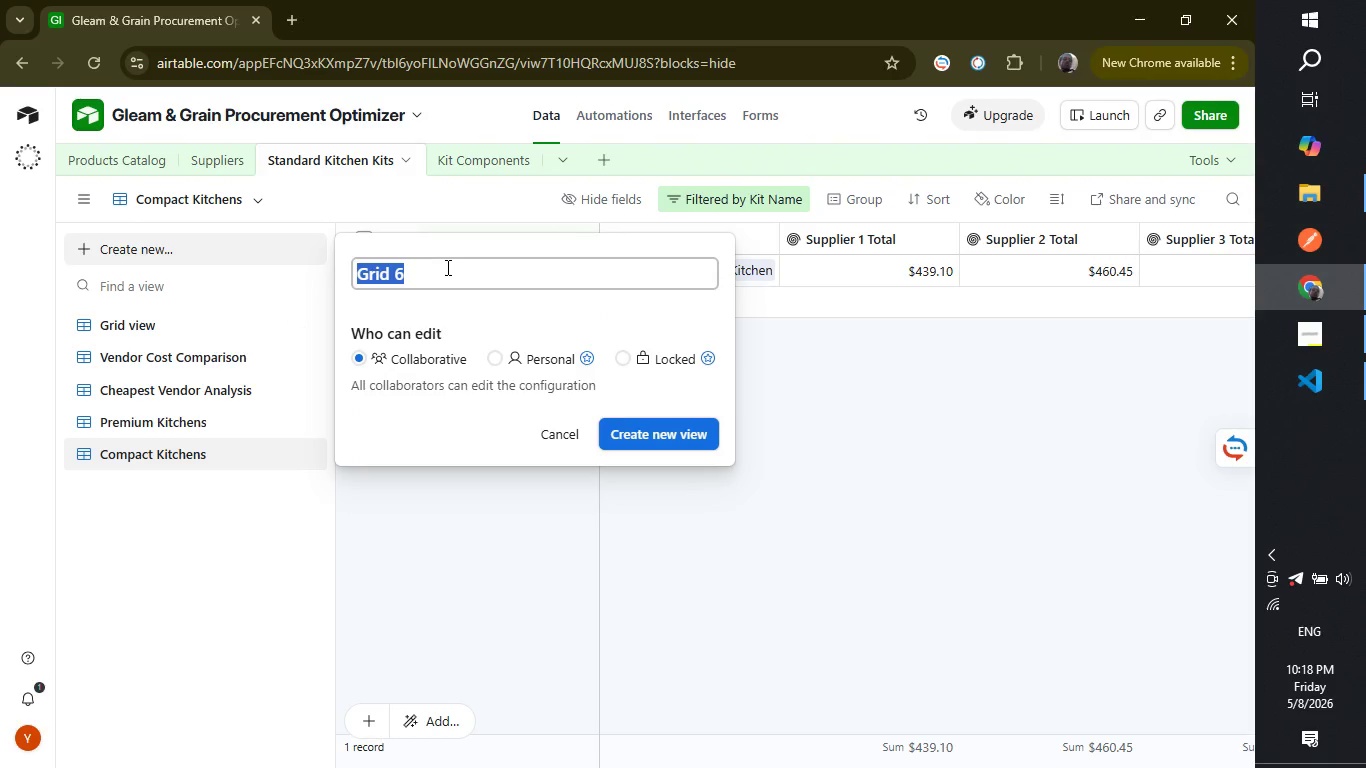 